 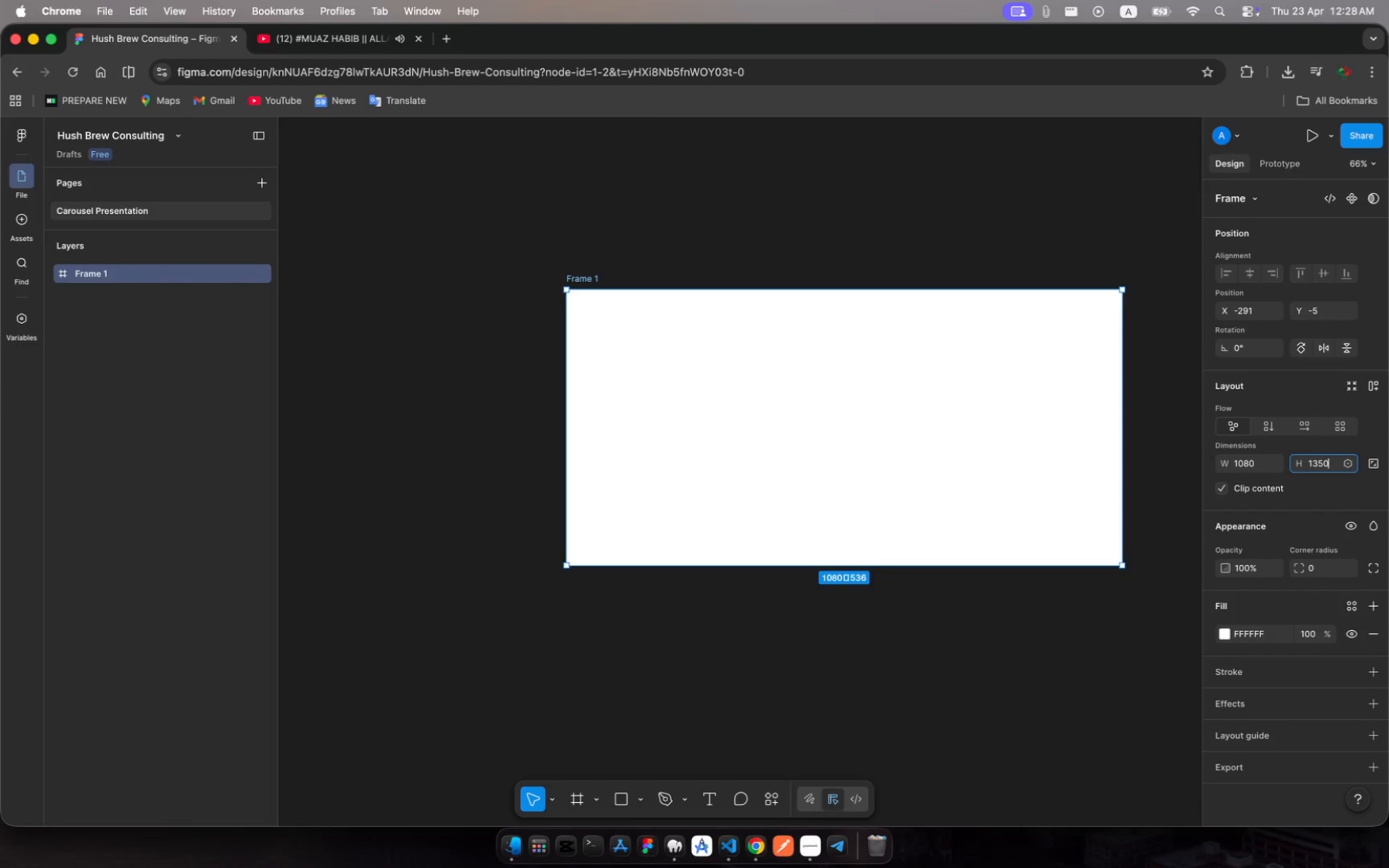 
key(Enter)
 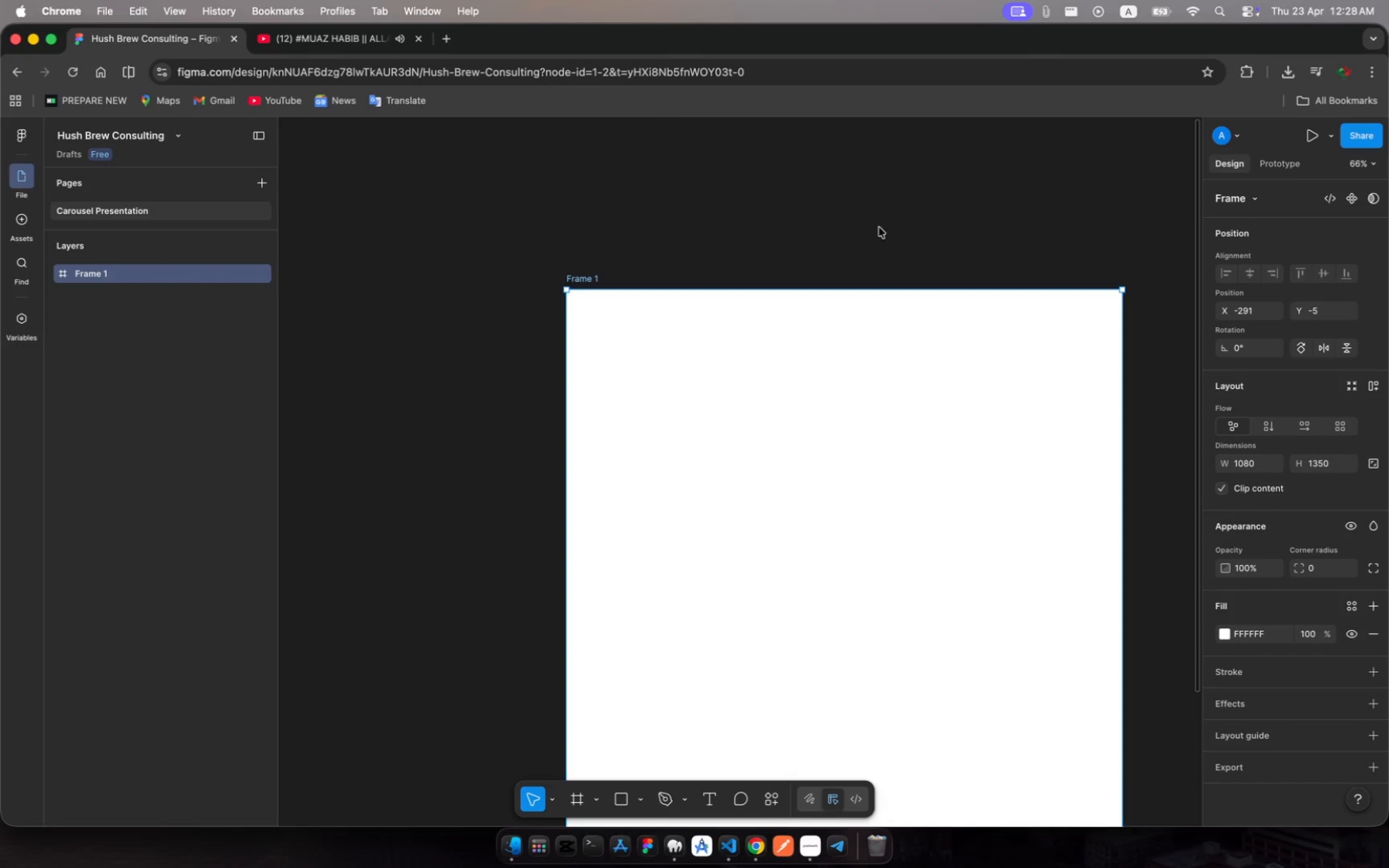 
scroll: coordinate [877, 506], scroll_direction: down, amount: 30.0
 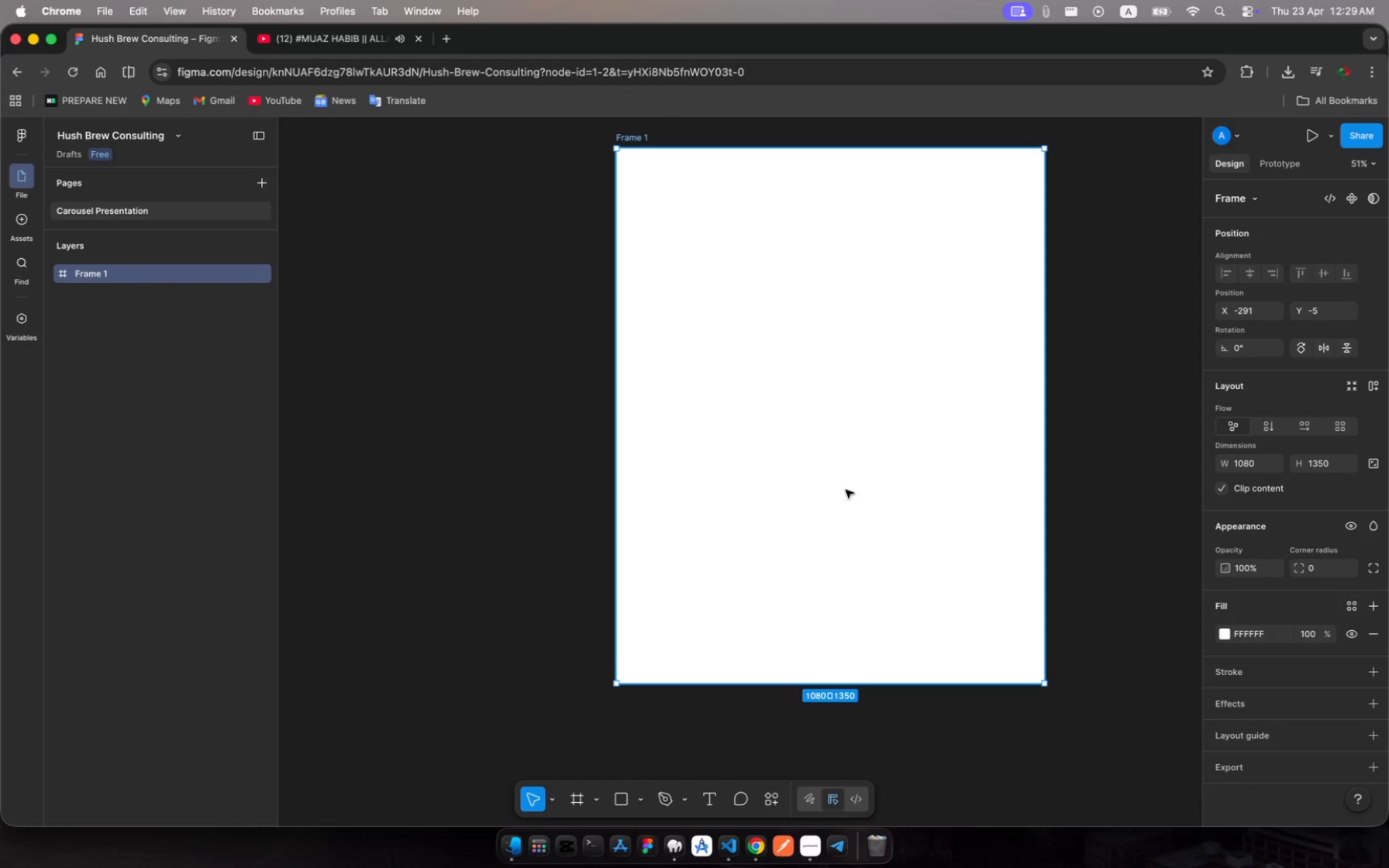 
wait(35.23)
 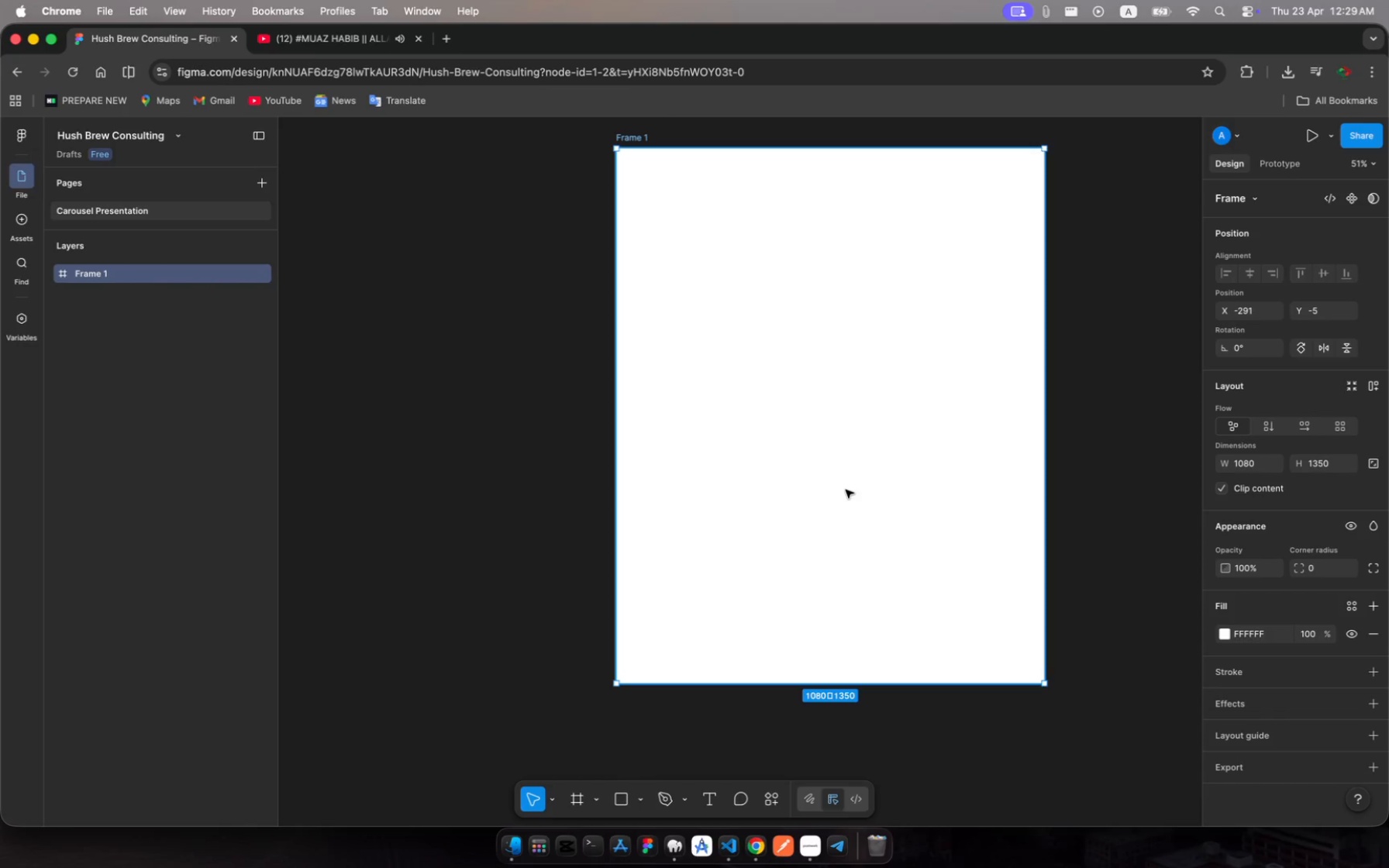 
left_click([1239, 634])
 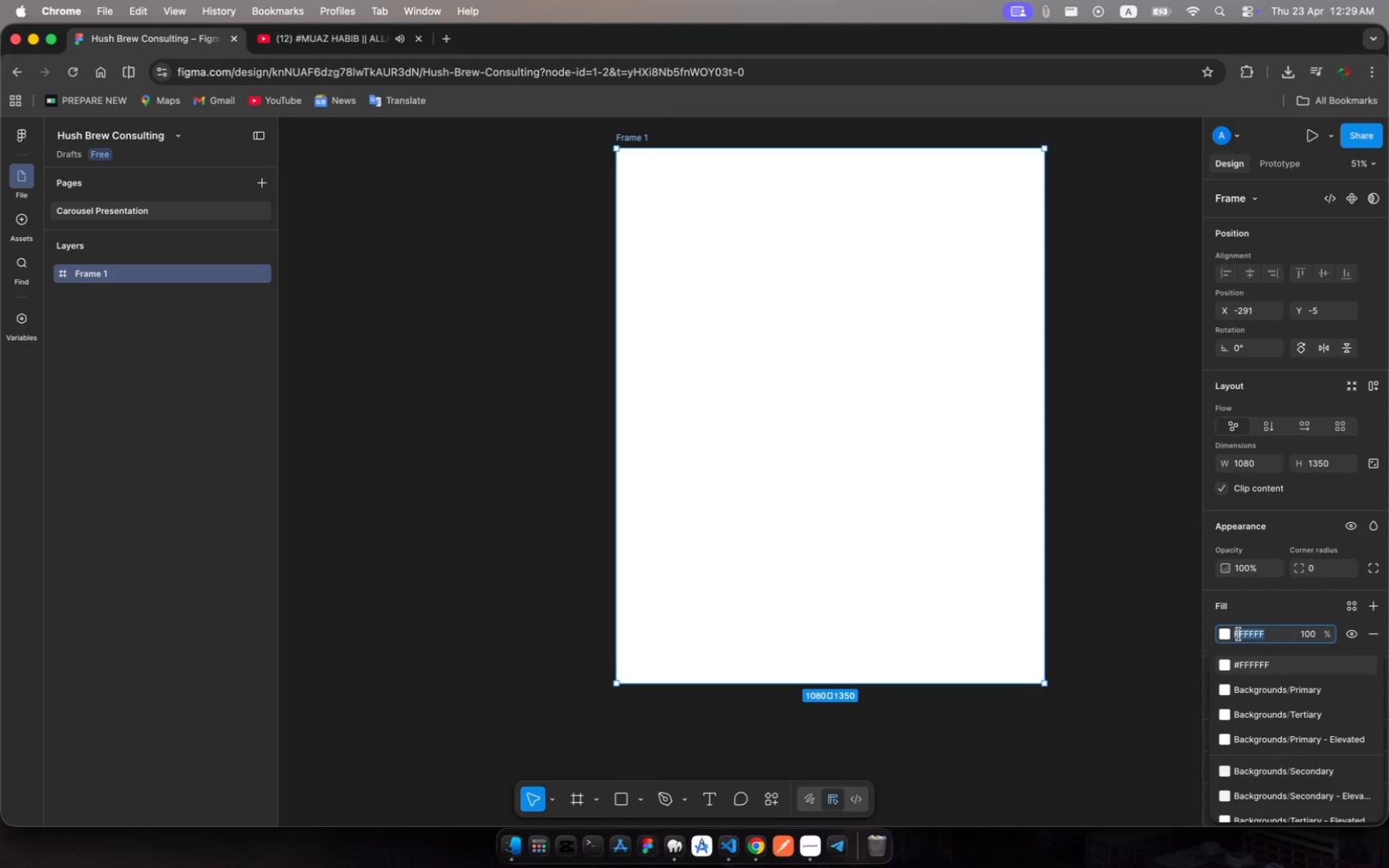 
mouse_move([1216, 632])
 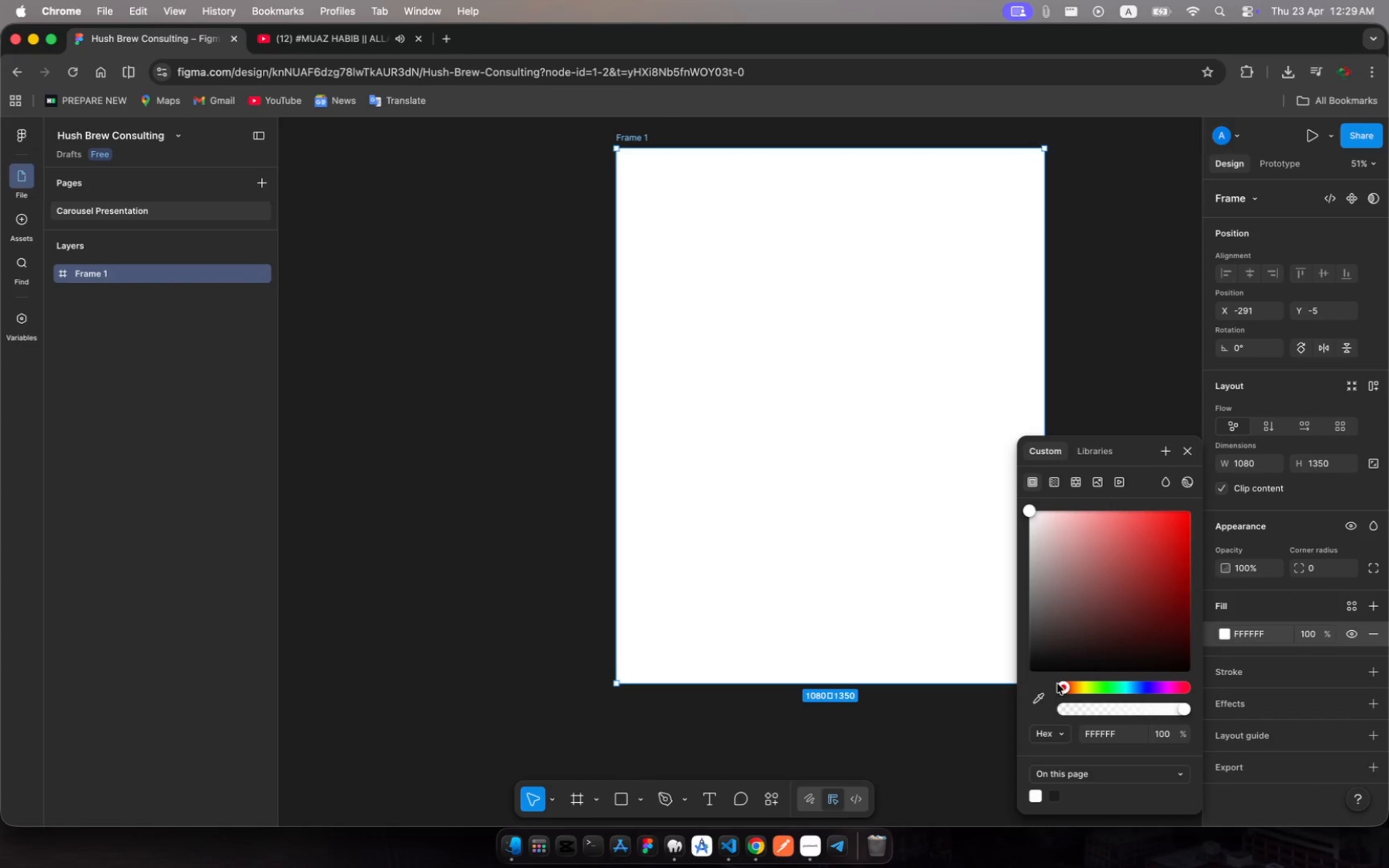 
left_click_drag(start_coordinate=[1063, 685], to_coordinate=[1077, 691])
 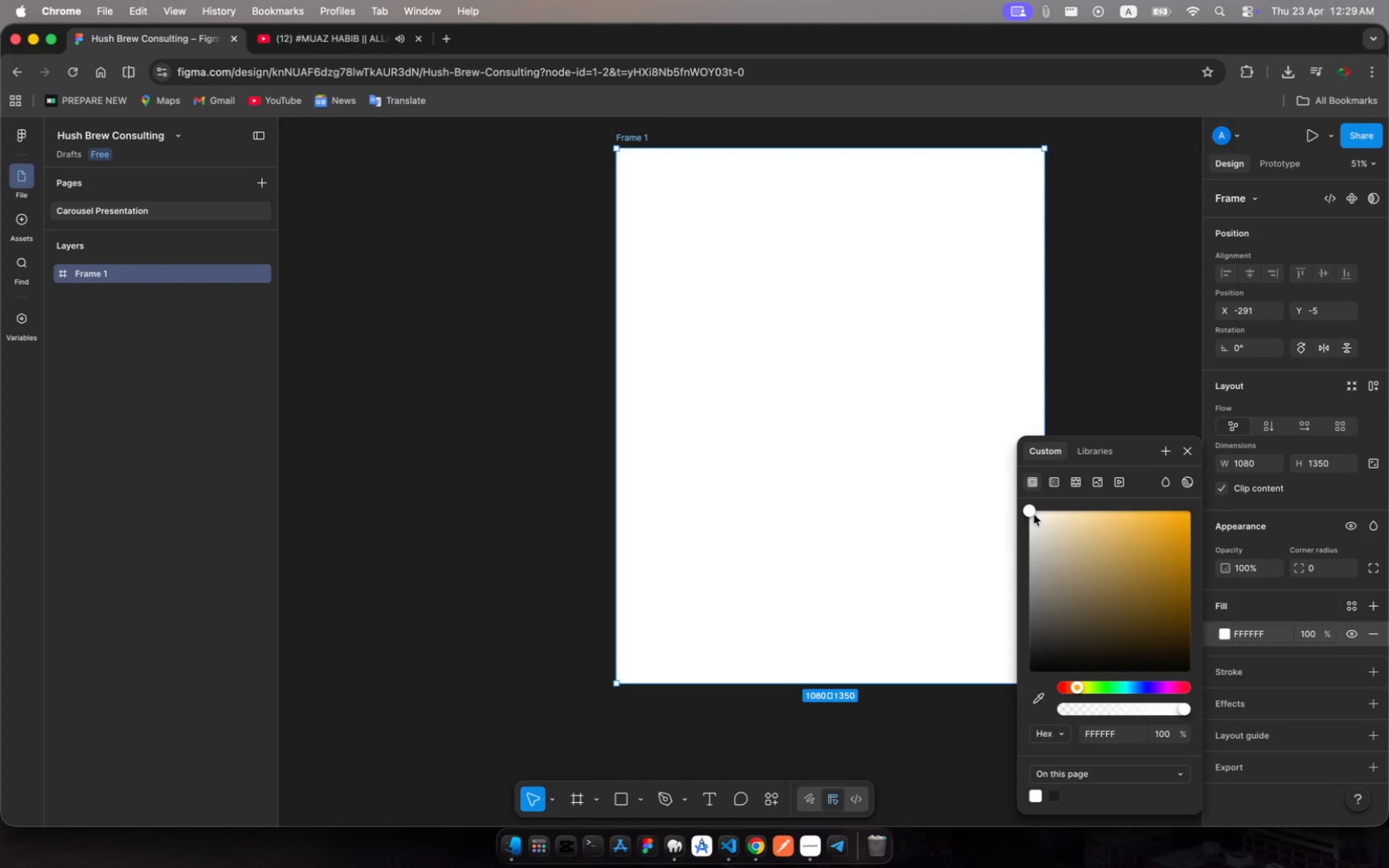 
left_click_drag(start_coordinate=[1034, 514], to_coordinate=[1047, 525])
 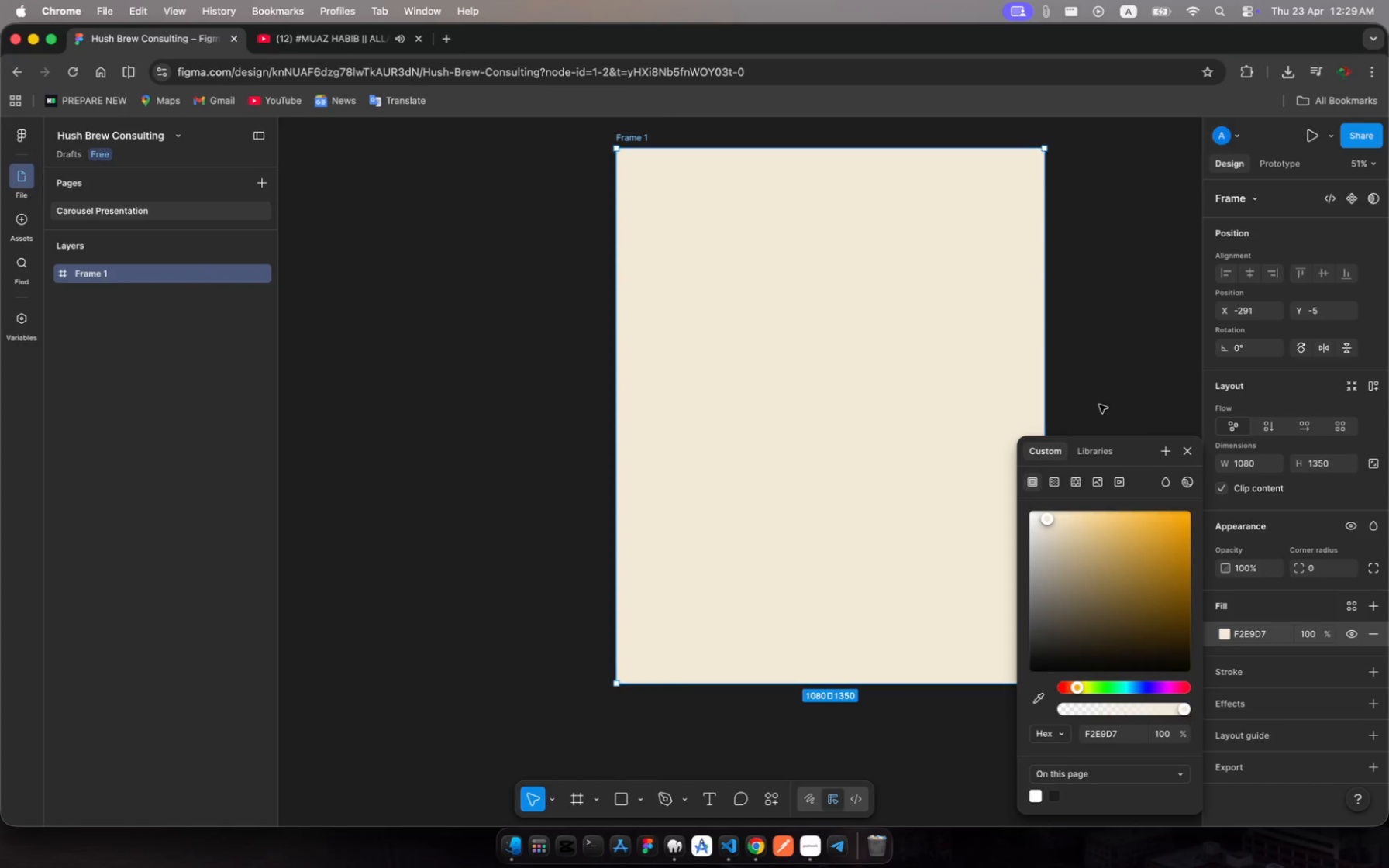 
wait(5.68)
 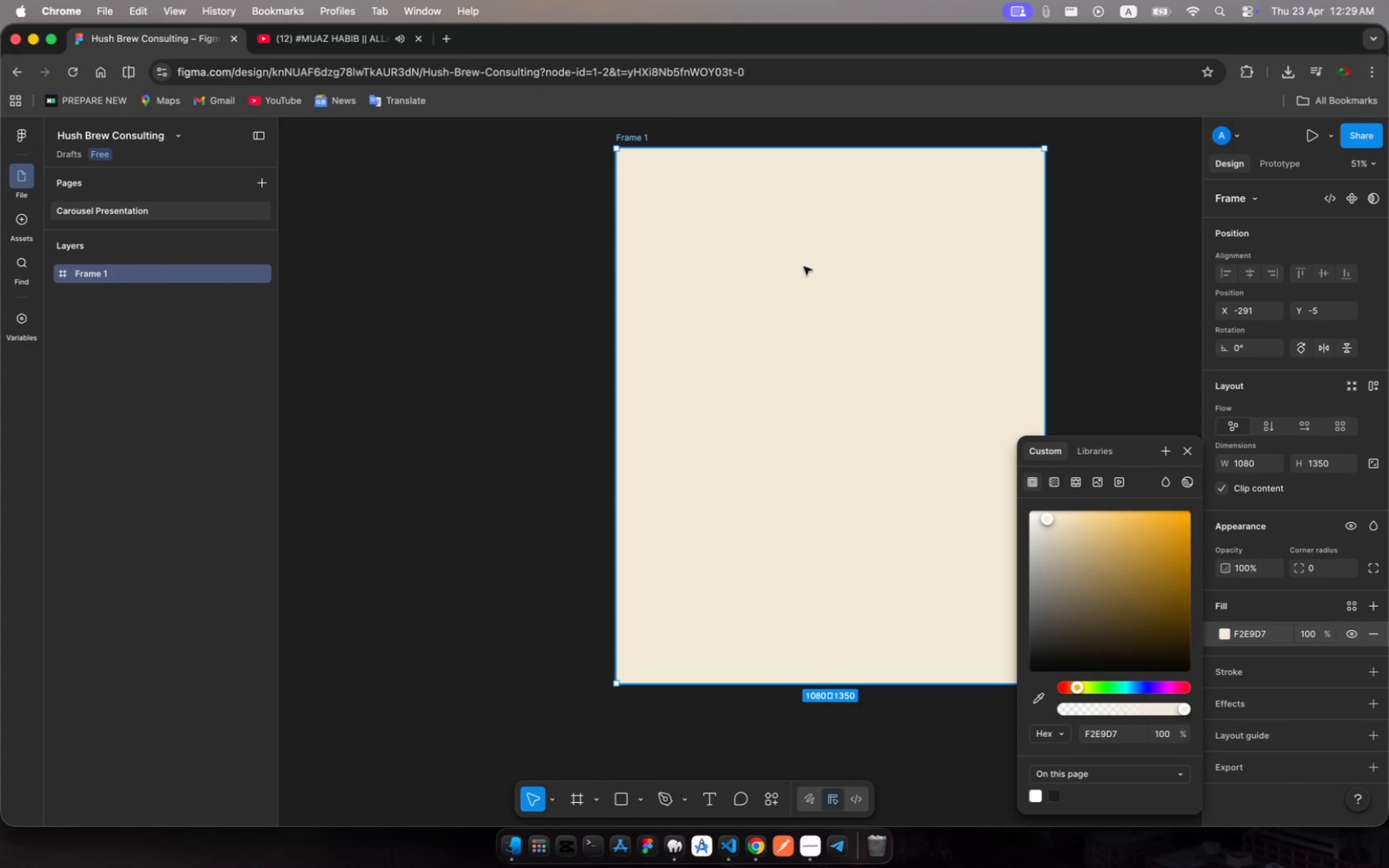 
left_click([1184, 452])
 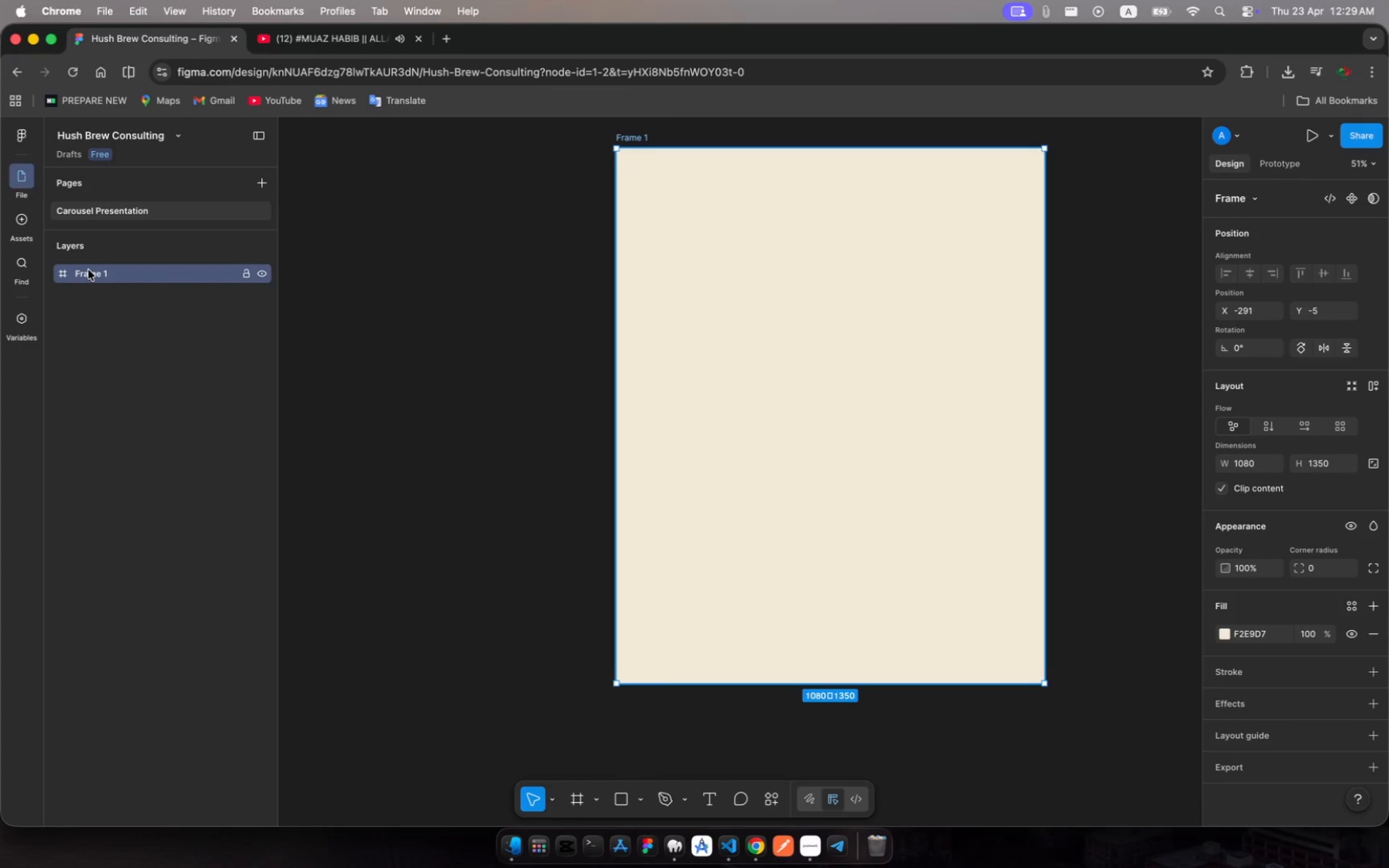 
key(Enter)
 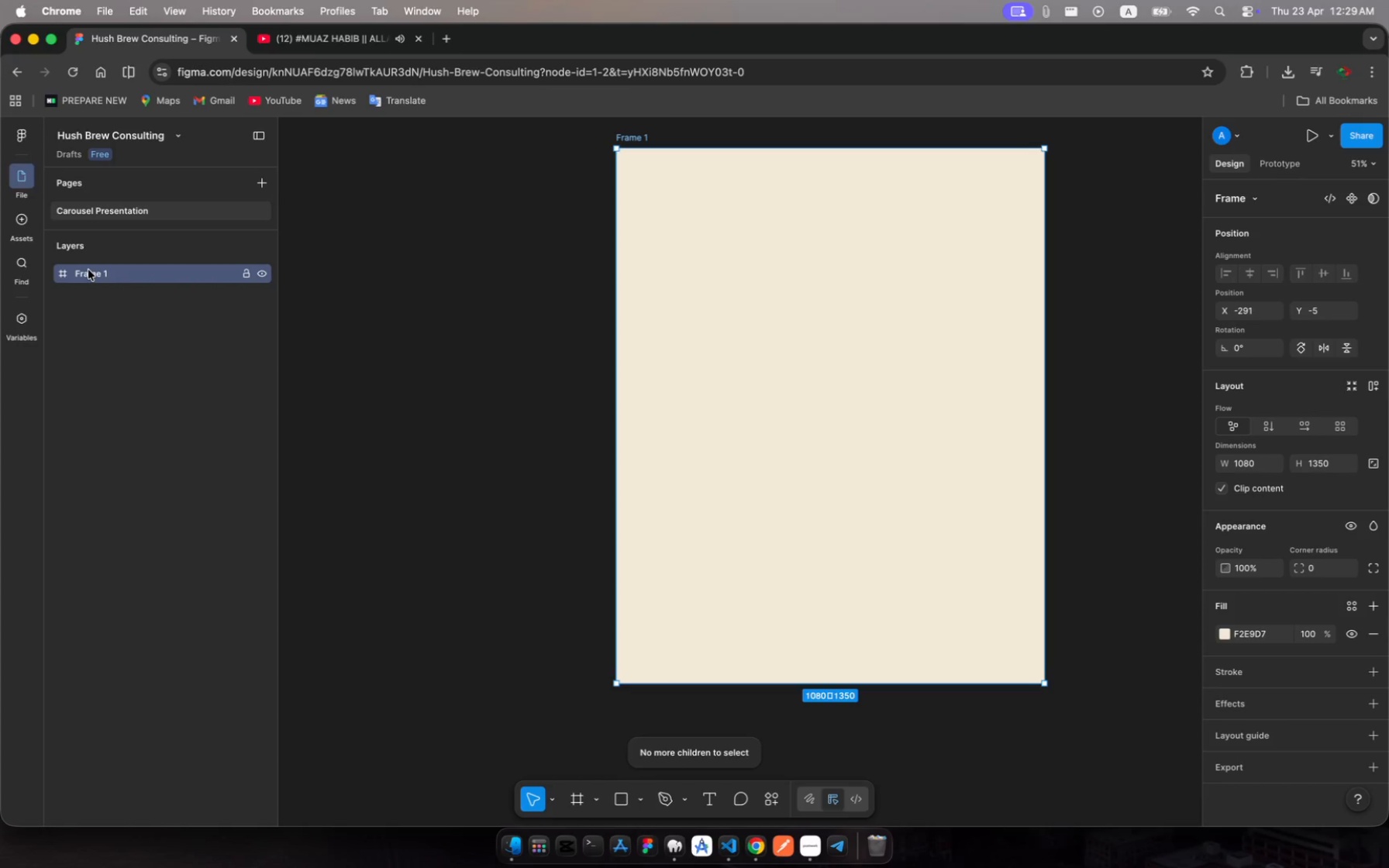 
key(Meta+R)
 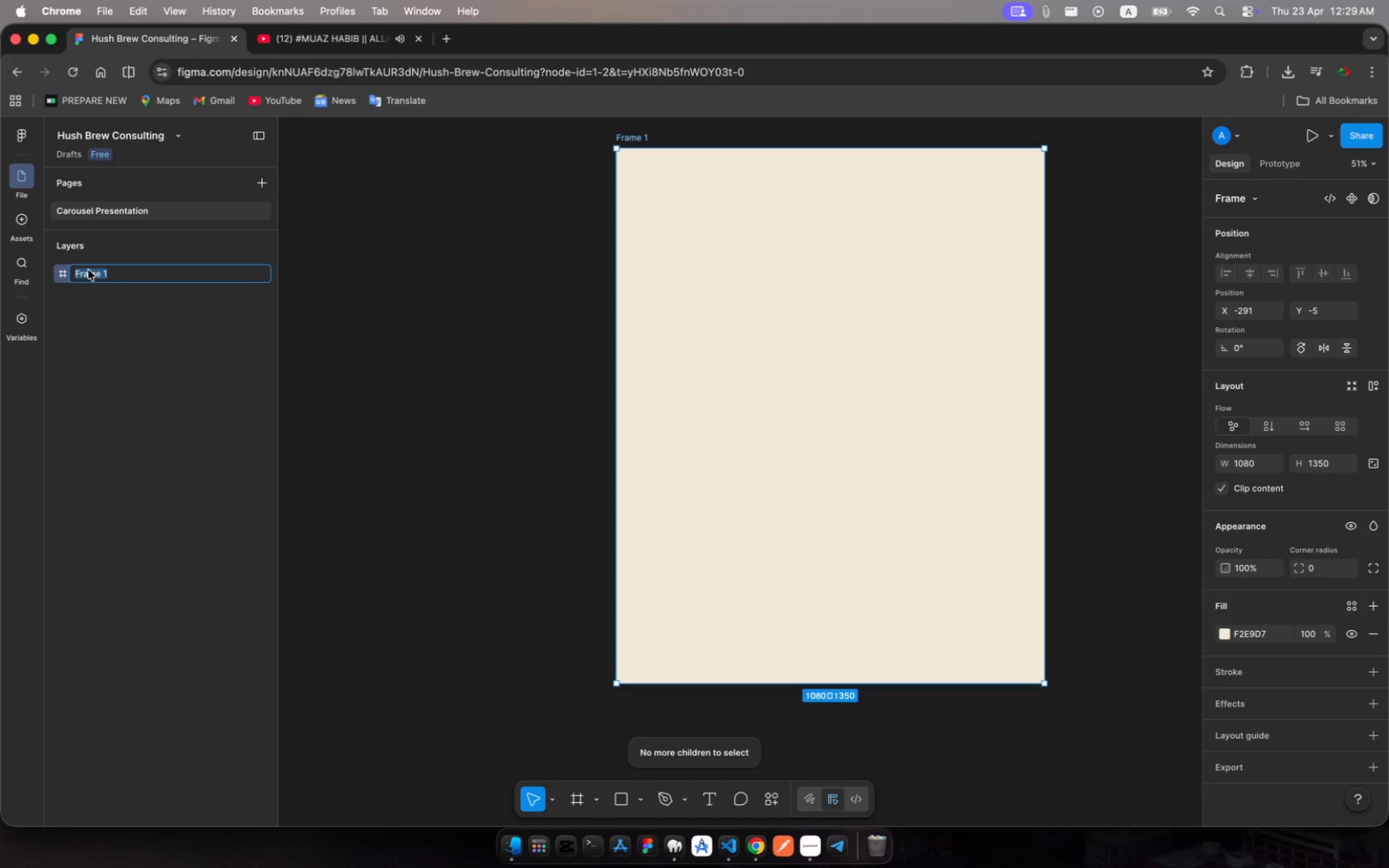 
type(slide1)
 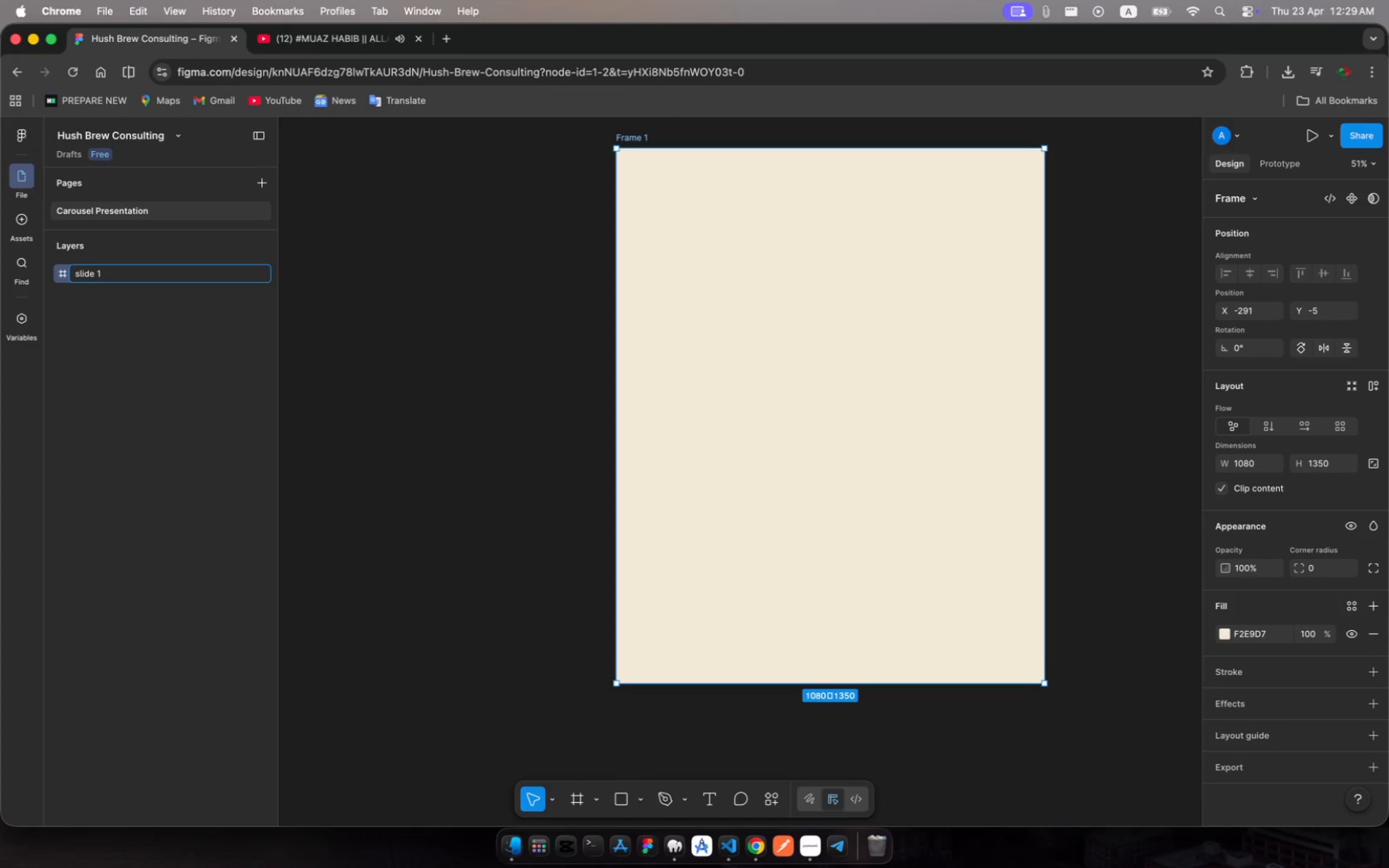 
hold_key(key=Space, duration=0.39)
 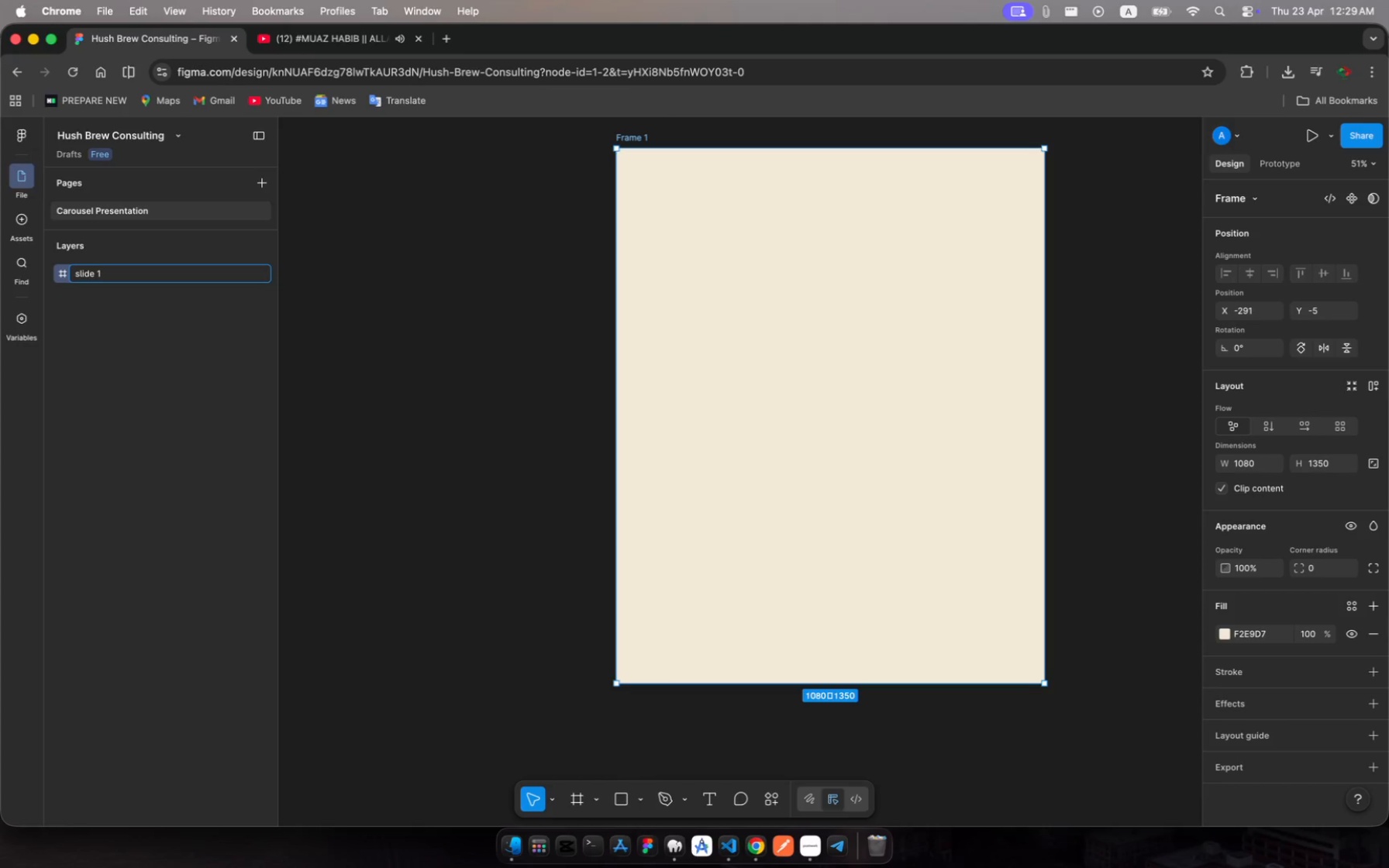 
key(Enter)
 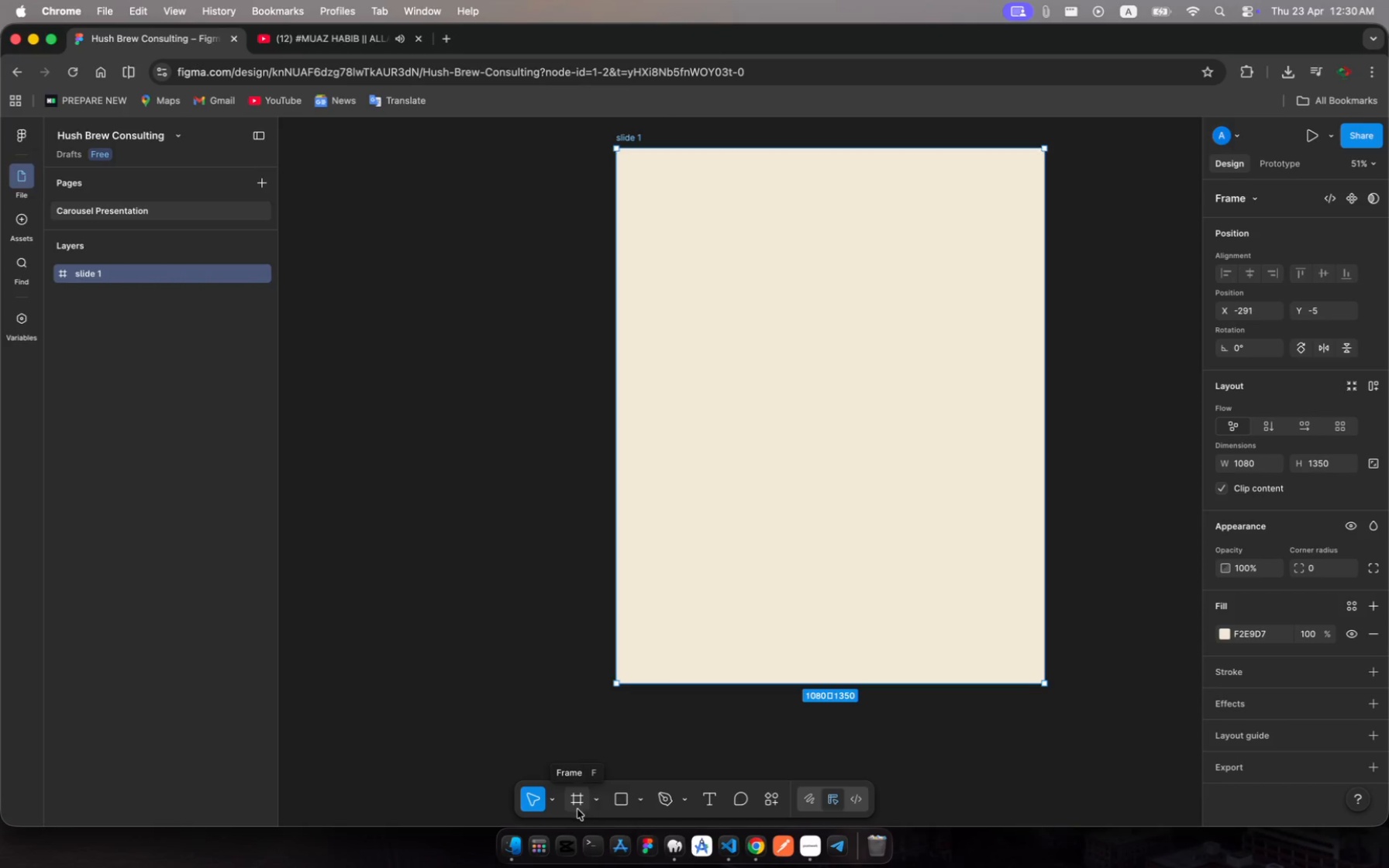 
wait(15.71)
 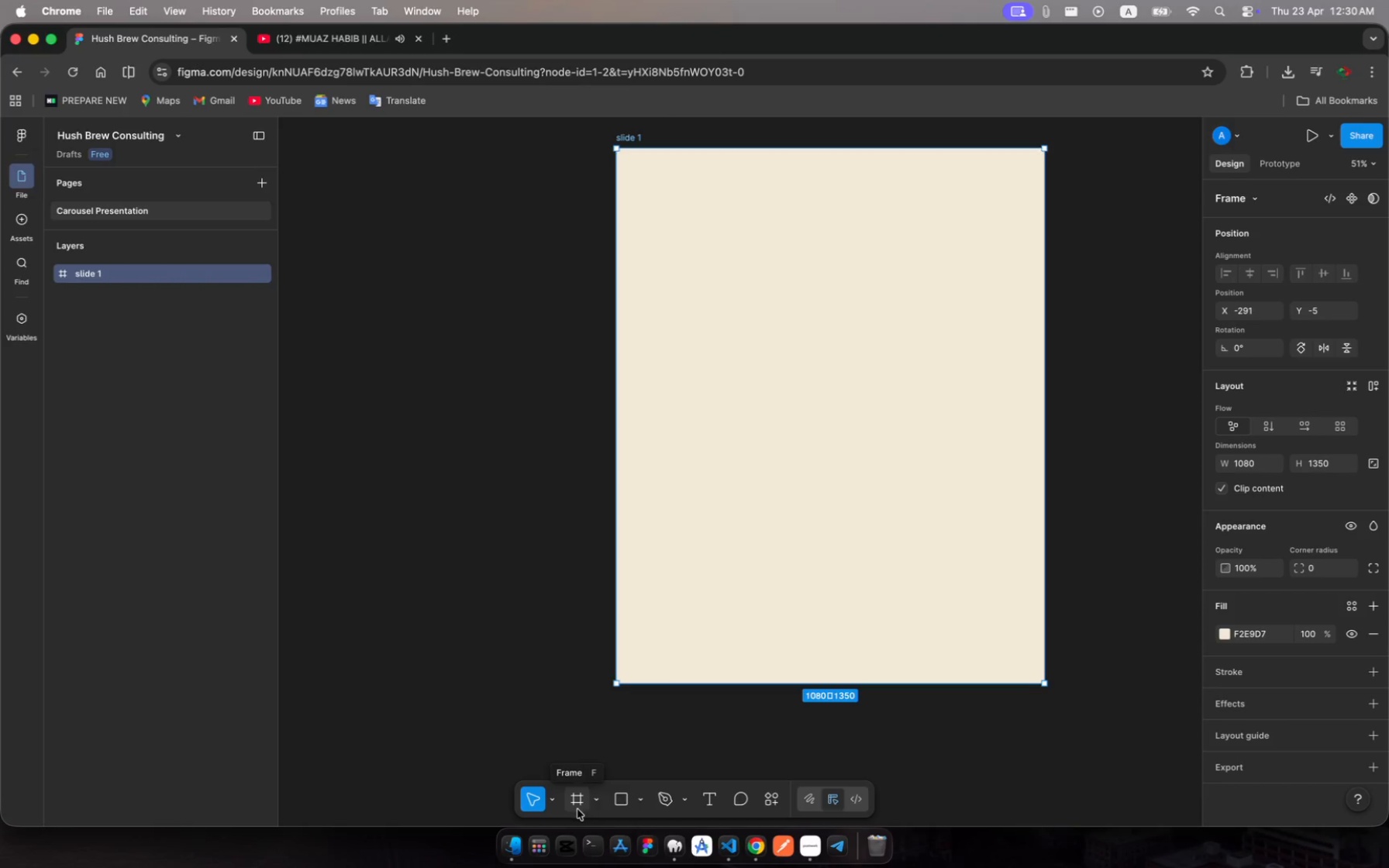 
left_click_drag(start_coordinate=[682, 167], to_coordinate=[918, 218])
 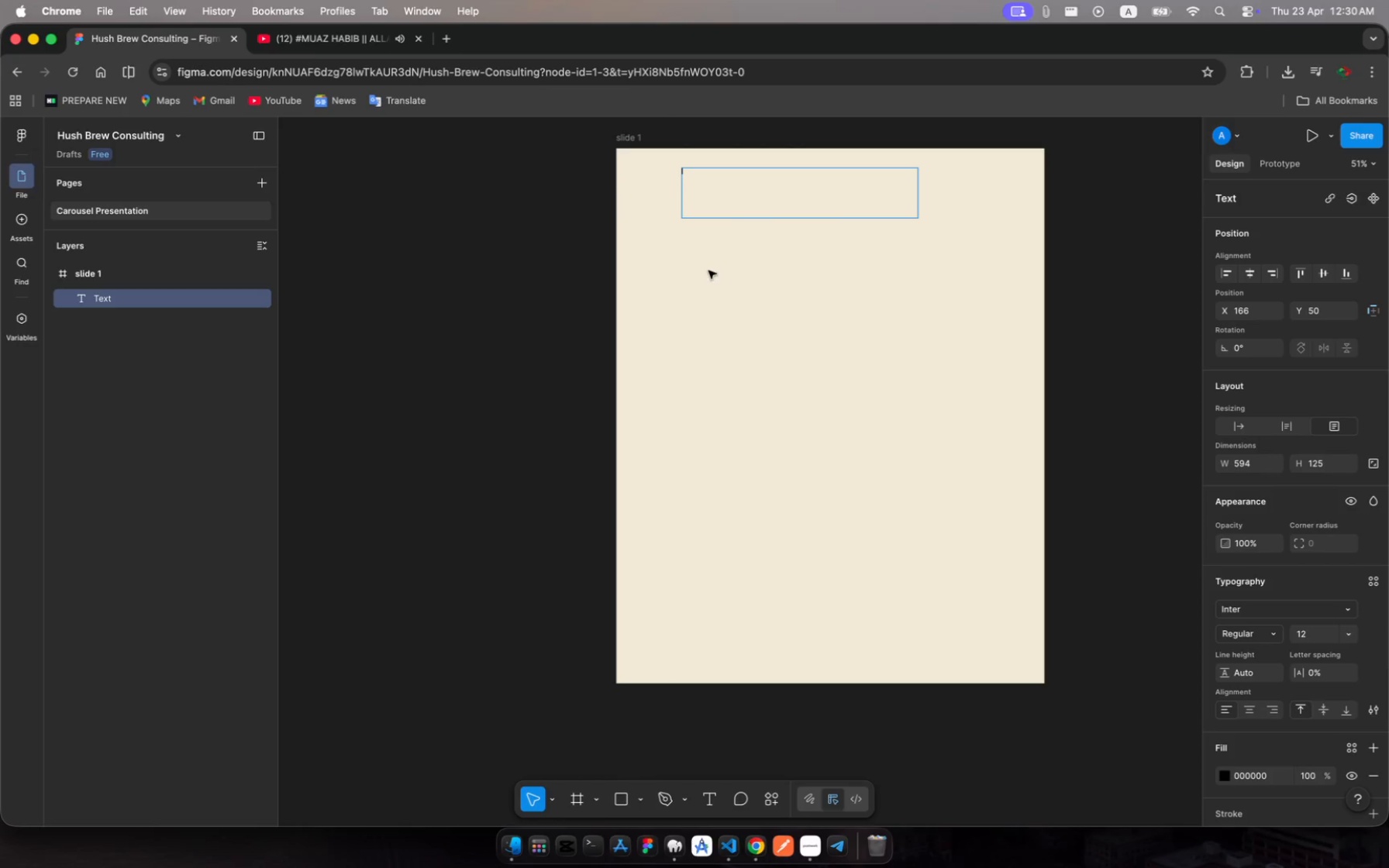 
left_click([730, 275])
 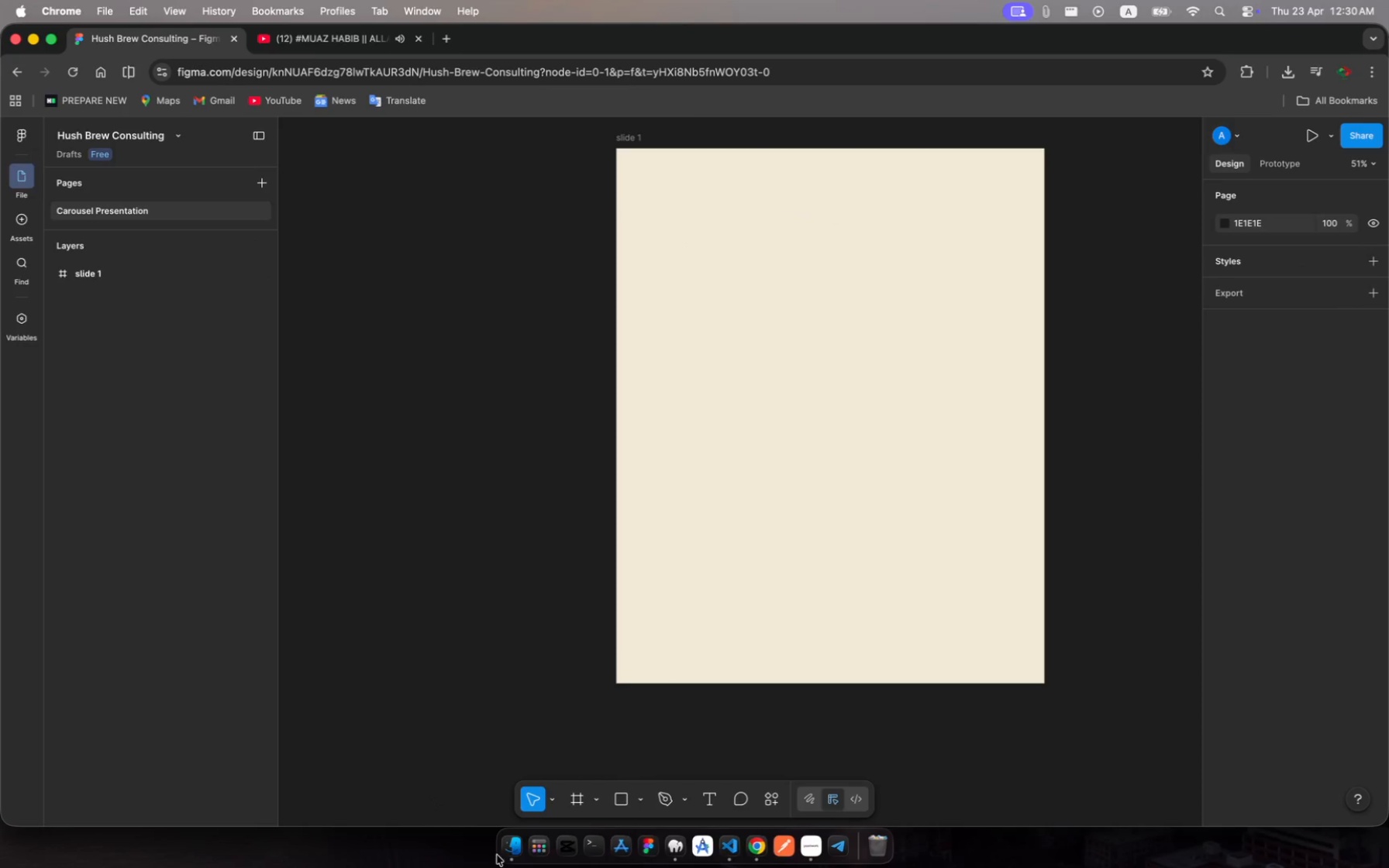 
left_click_drag(start_coordinate=[574, 799], to_coordinate=[574, 806])
 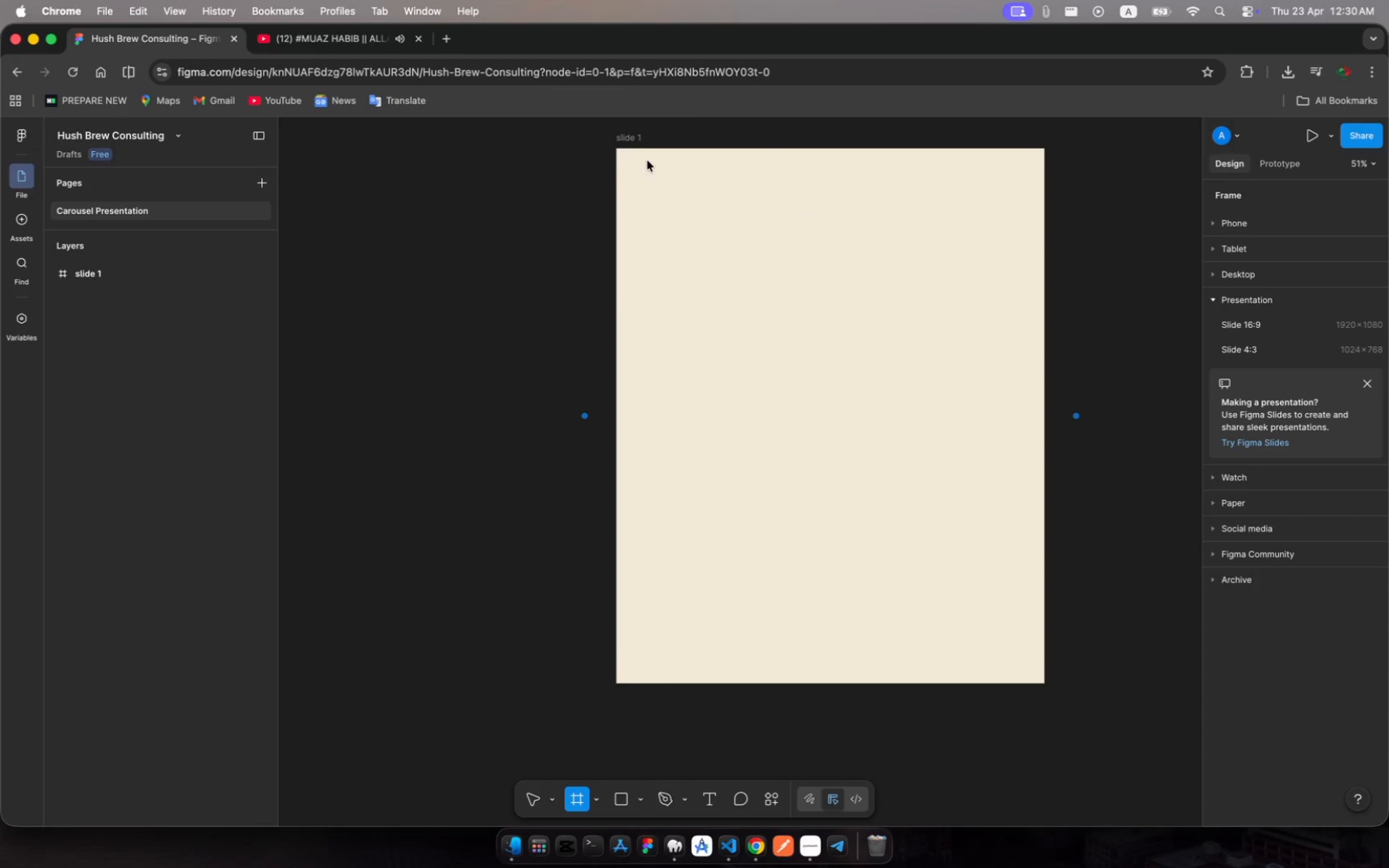 
left_click_drag(start_coordinate=[640, 177], to_coordinate=[1014, 246])
 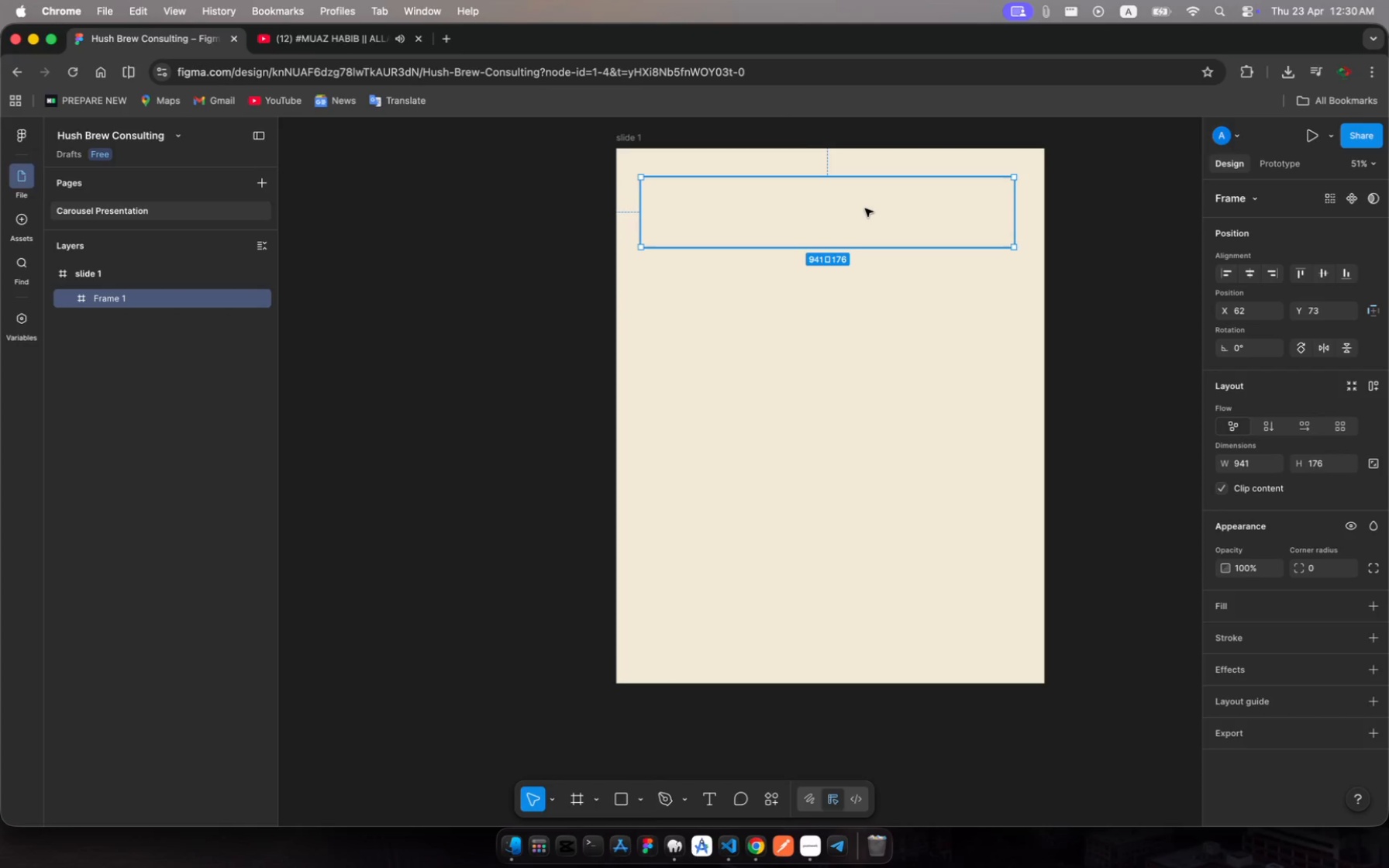 
left_click_drag(start_coordinate=[866, 208], to_coordinate=[867, 215])
 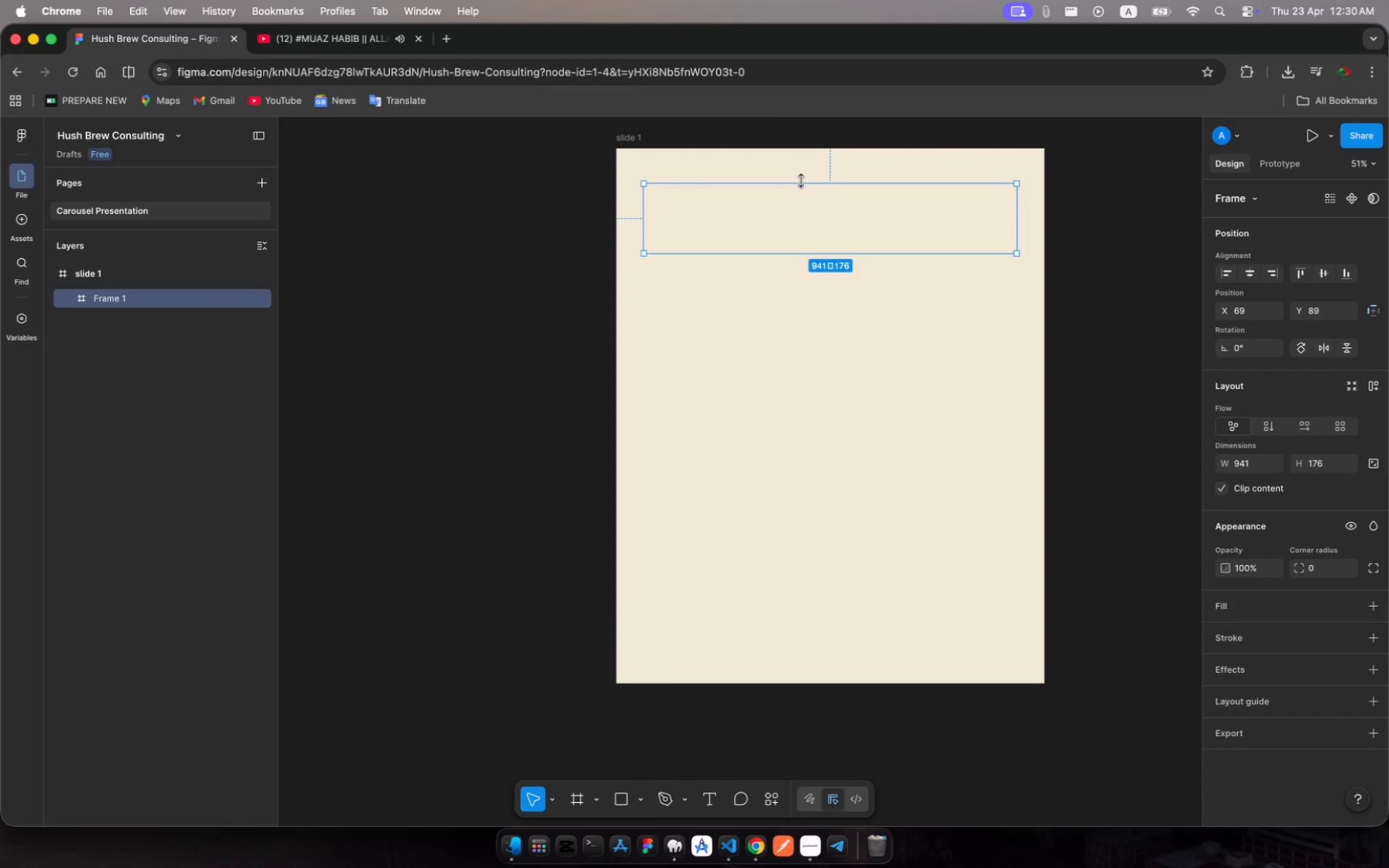 
left_click_drag(start_coordinate=[801, 181], to_coordinate=[808, 151])
 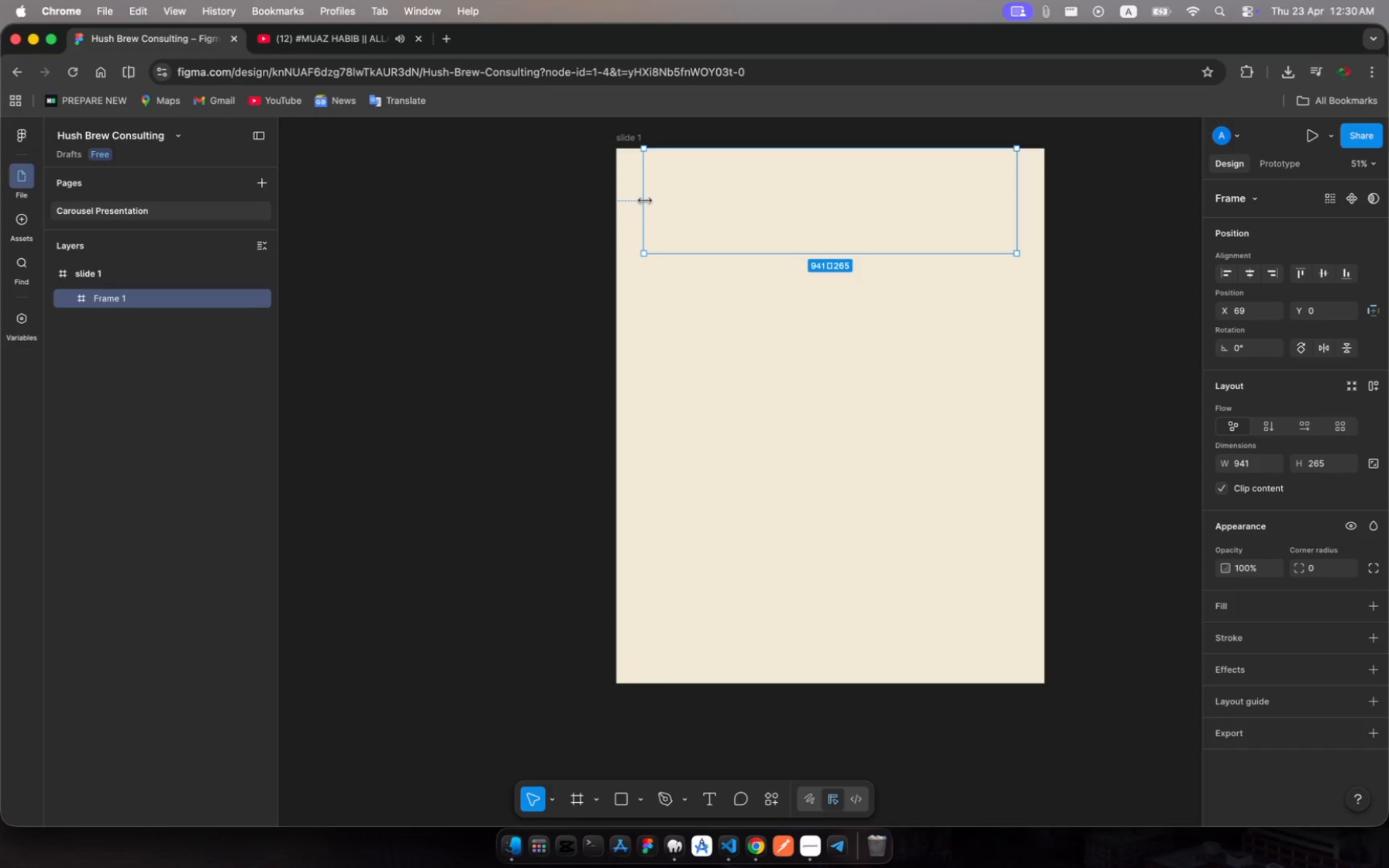 
wait(13.38)
 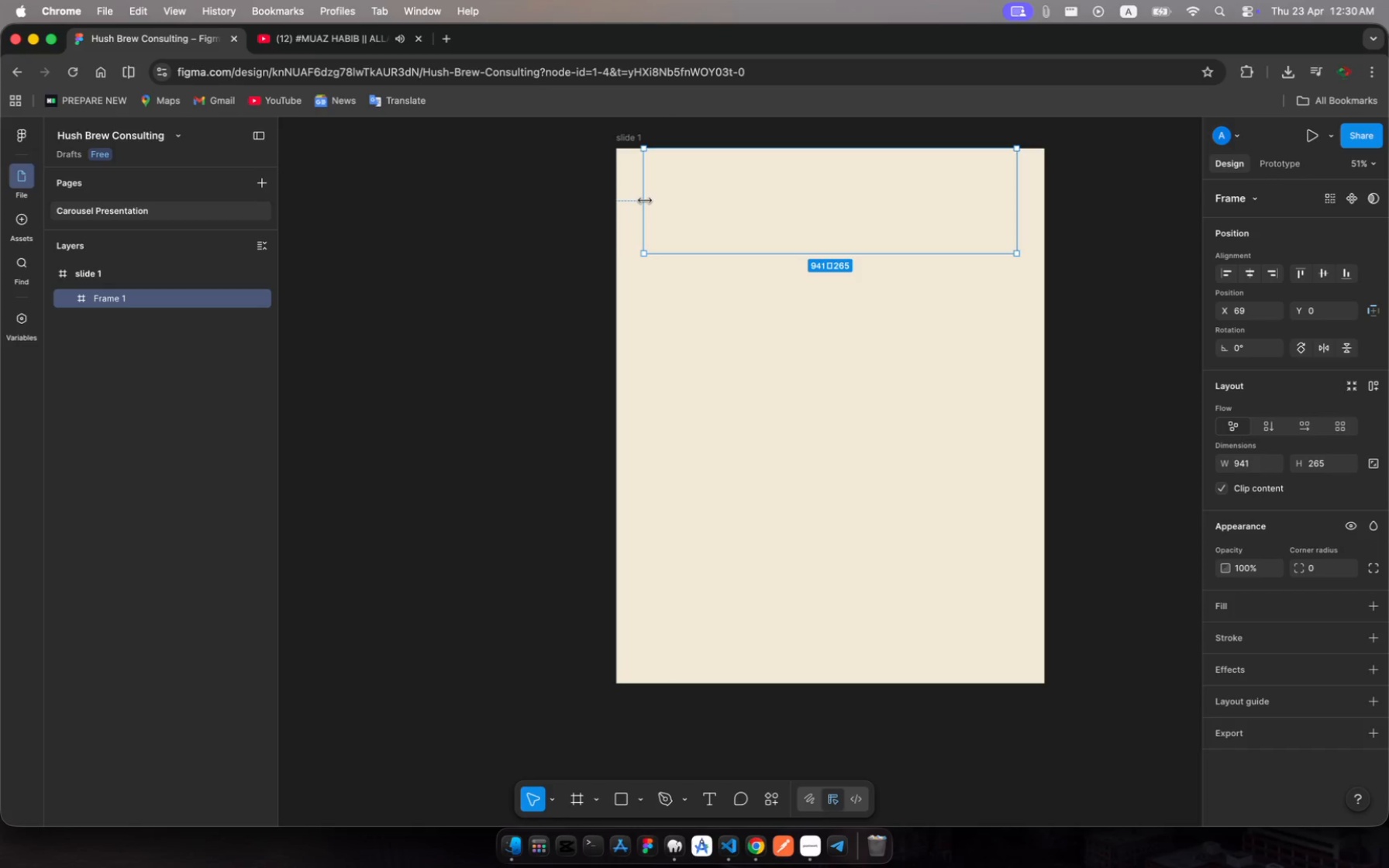 
left_click_drag(start_coordinate=[774, 253], to_coordinate=[775, 229])
 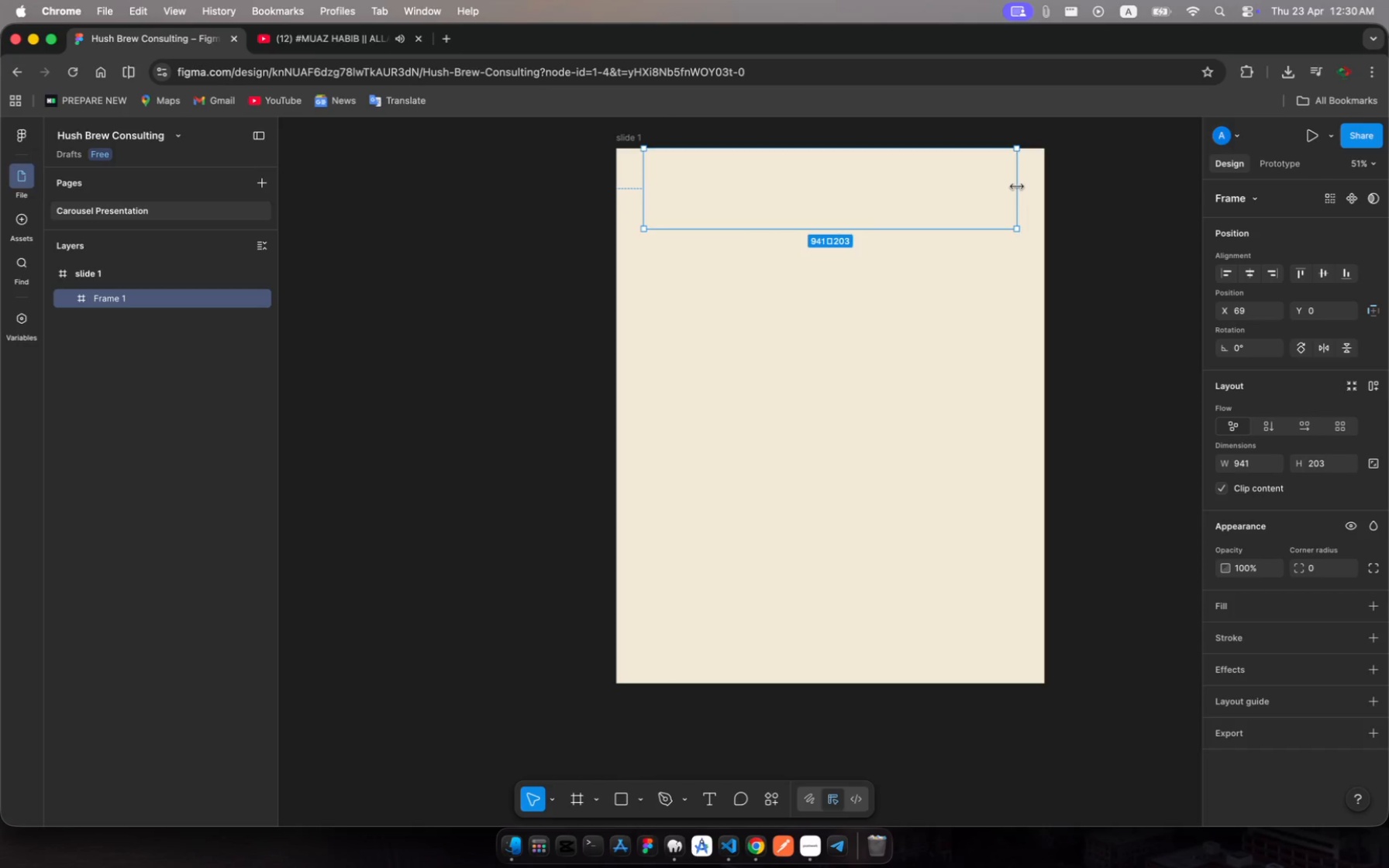 
left_click_drag(start_coordinate=[1018, 187], to_coordinate=[1012, 194])
 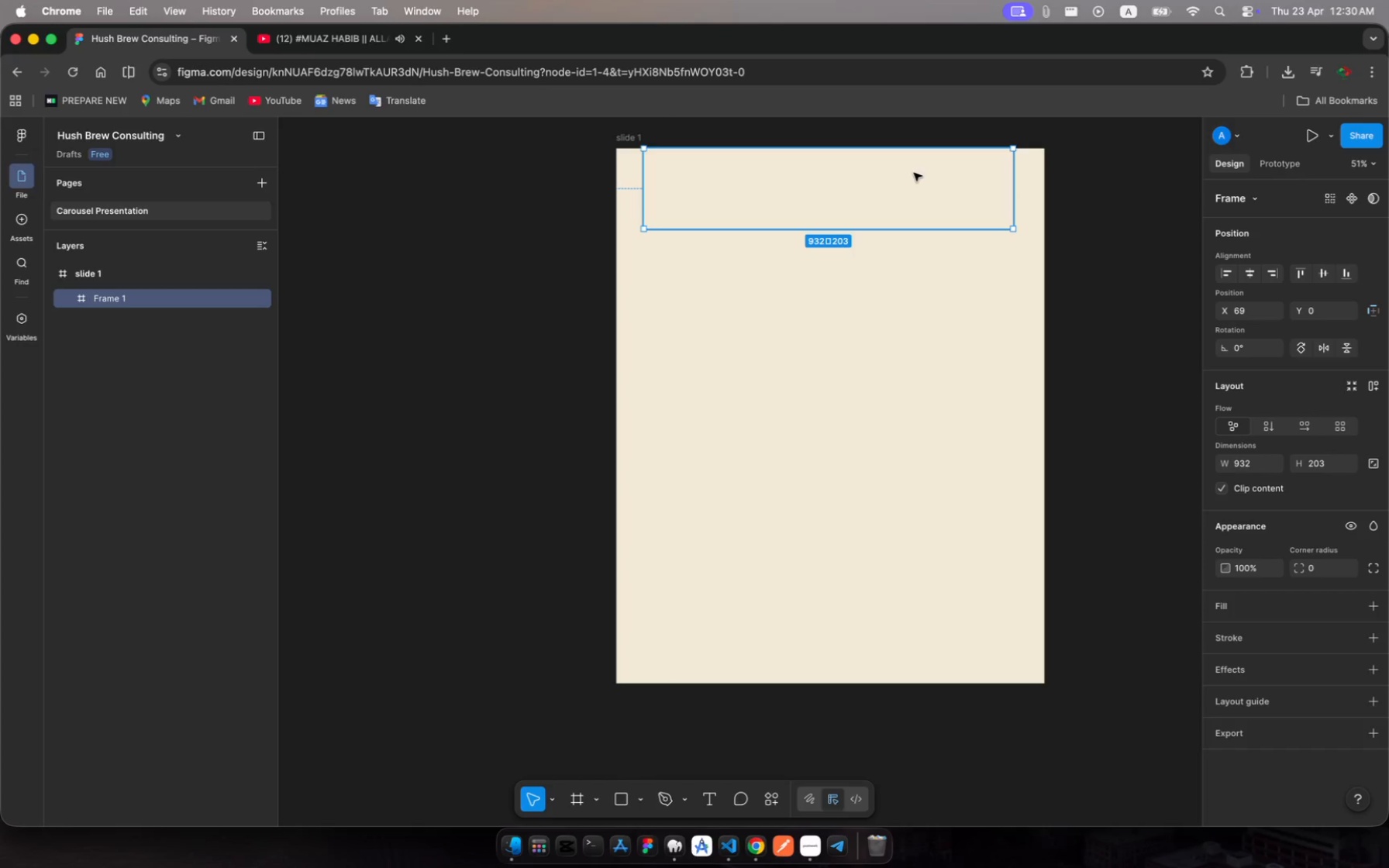 
left_click_drag(start_coordinate=[915, 173], to_coordinate=[915, 177])
 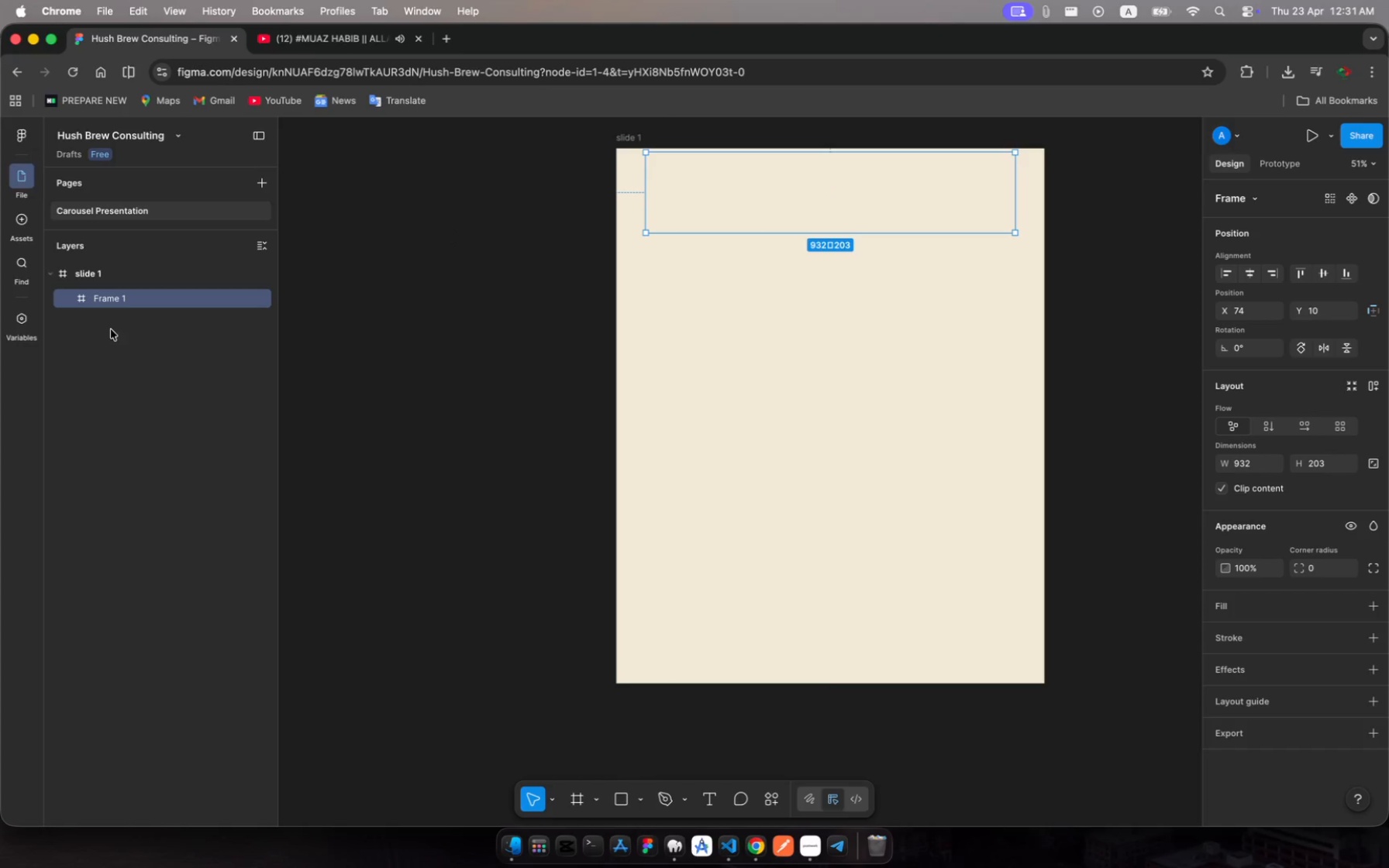 
left_click([119, 298])
 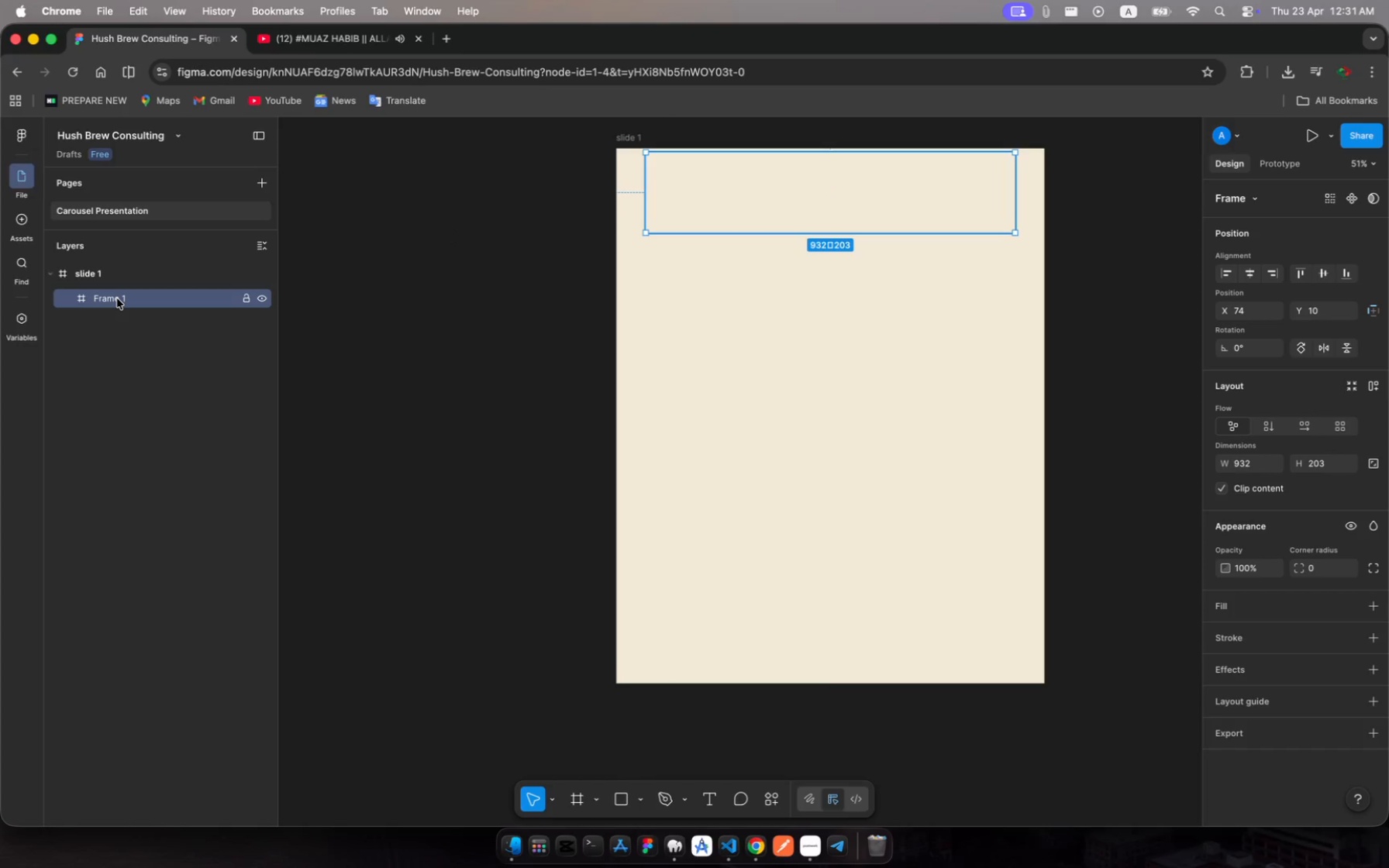 
key(Meta+R)
 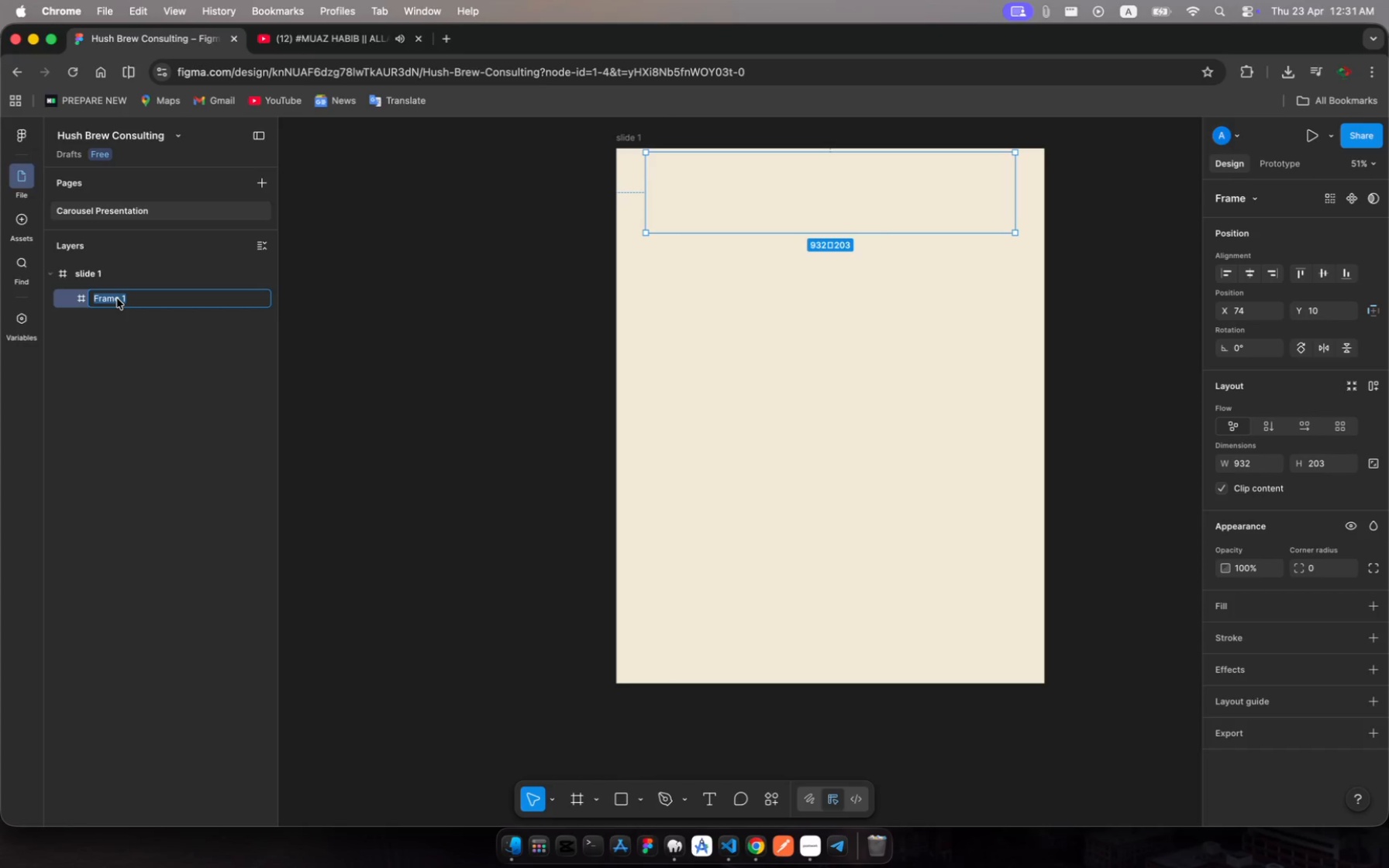 
type(headde)
key(Backspace)
key(Backspace)
type(er)
 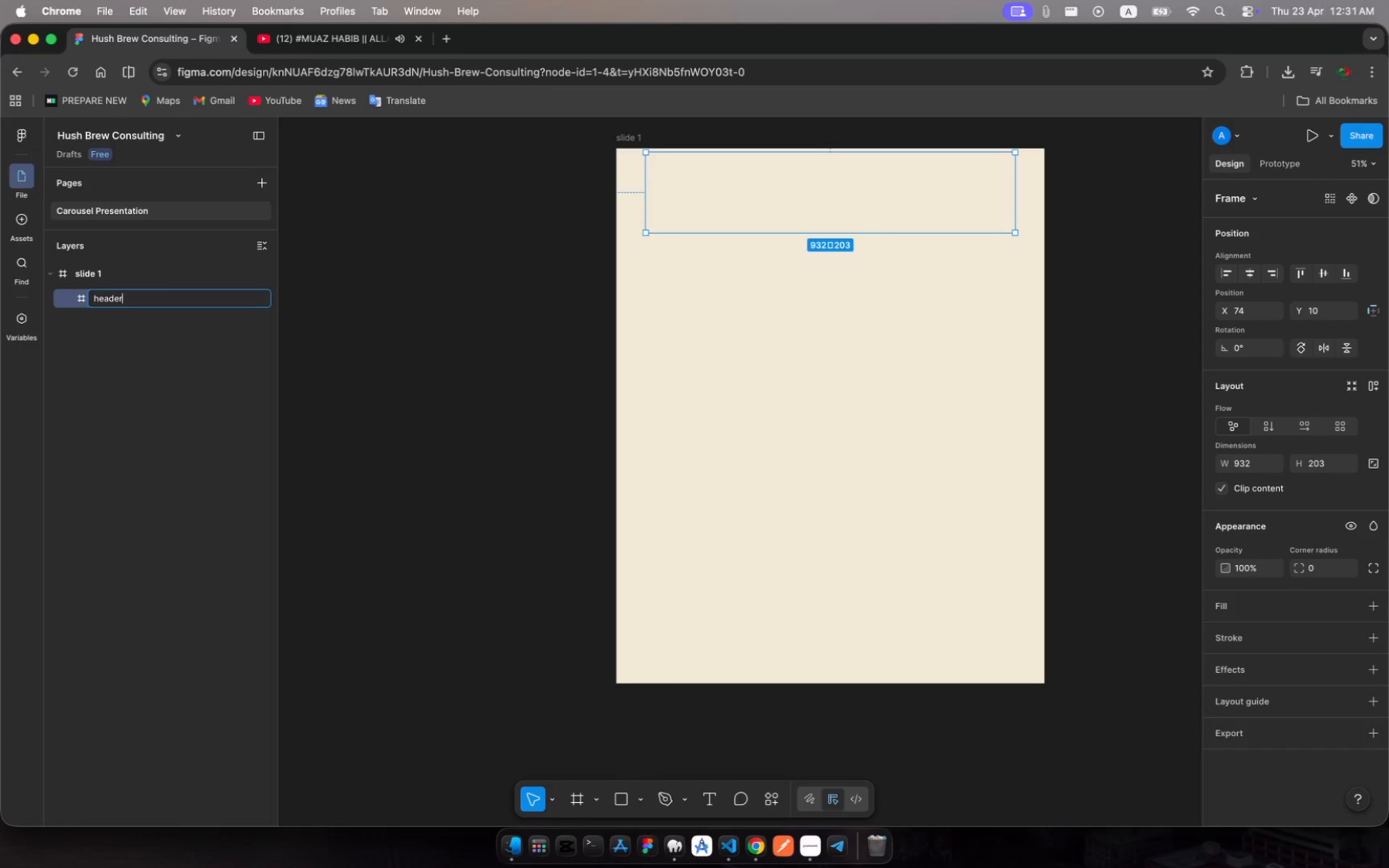 
wait(7.85)
 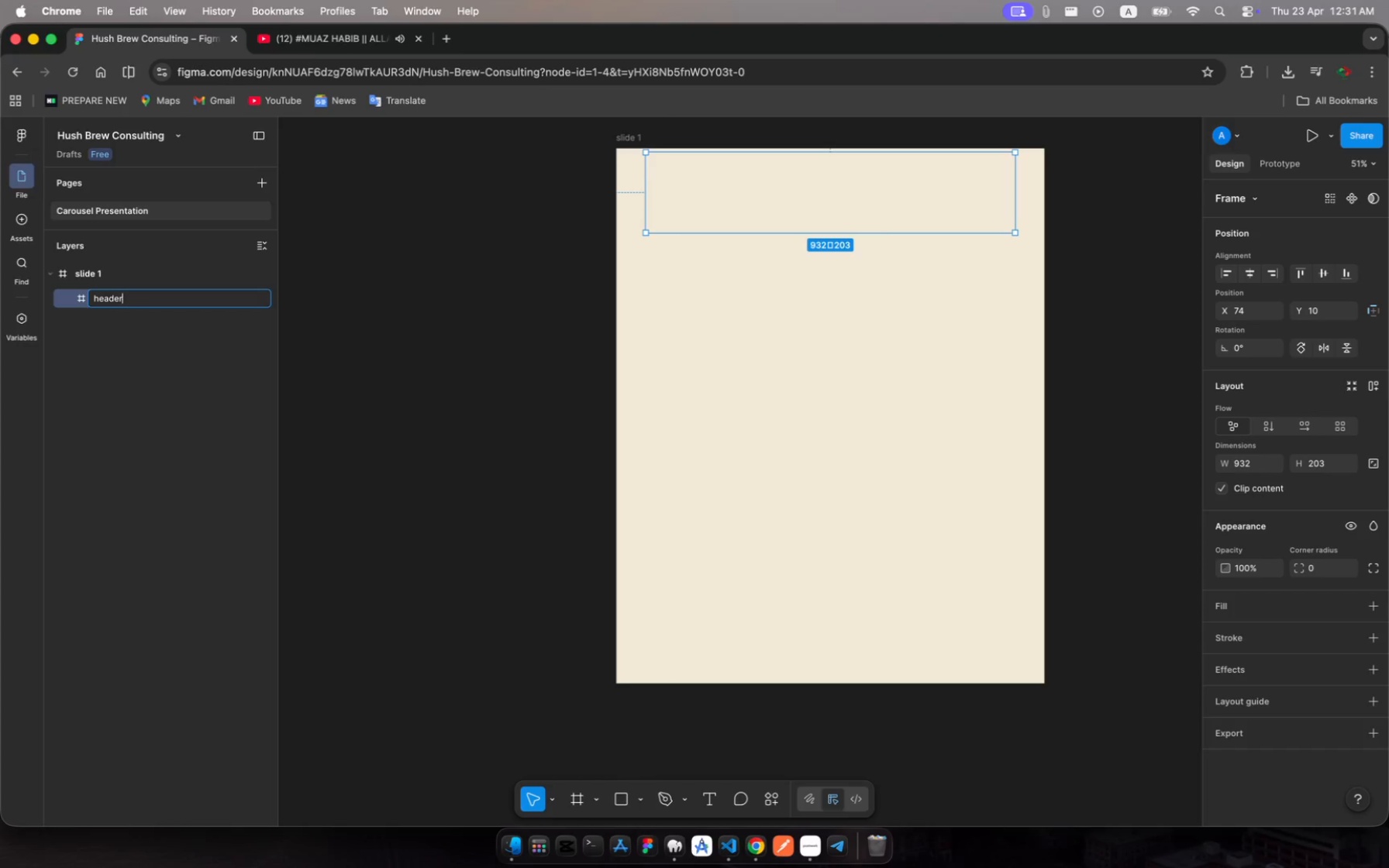 
key(Enter)
 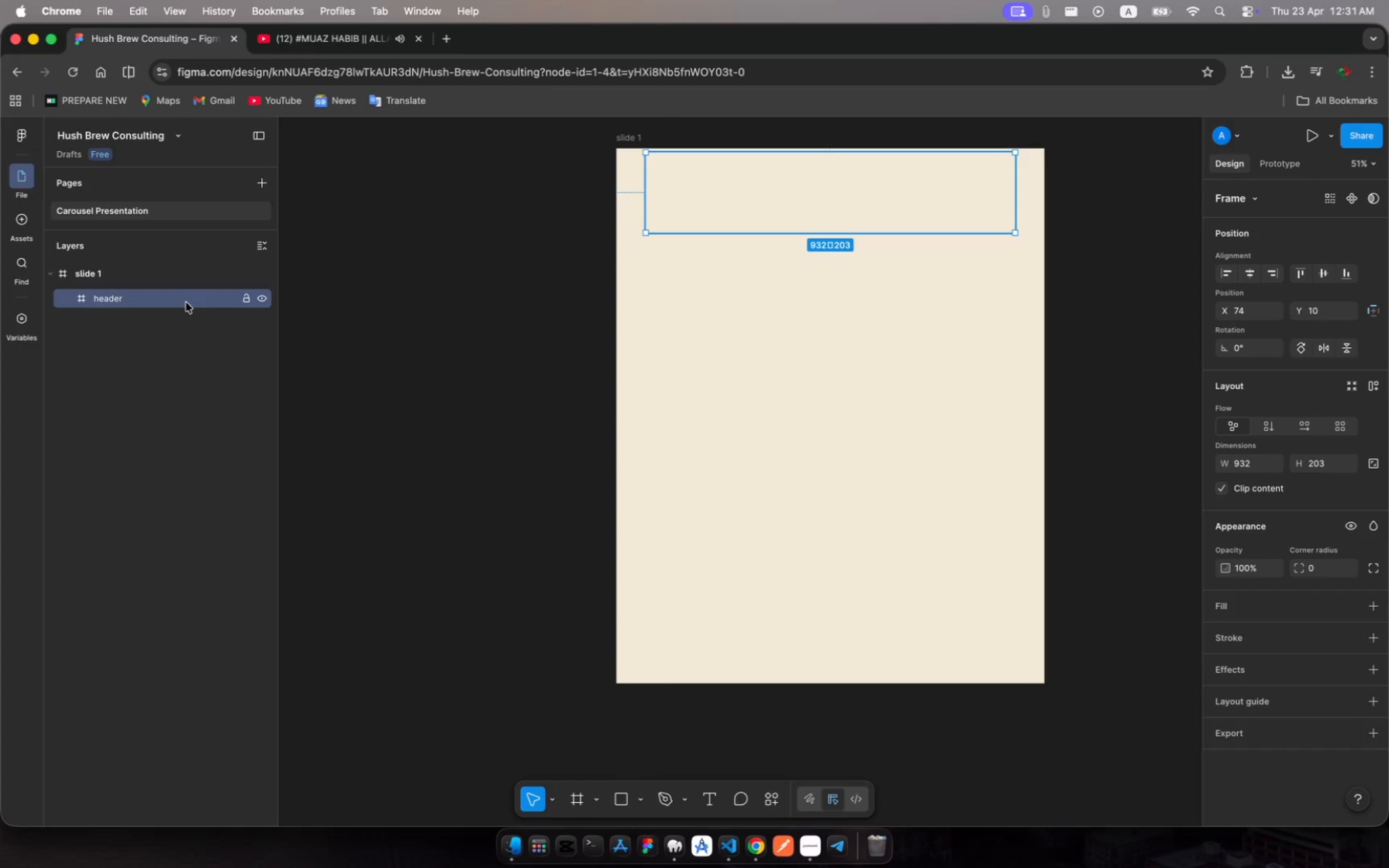 
right_click([185, 302])
 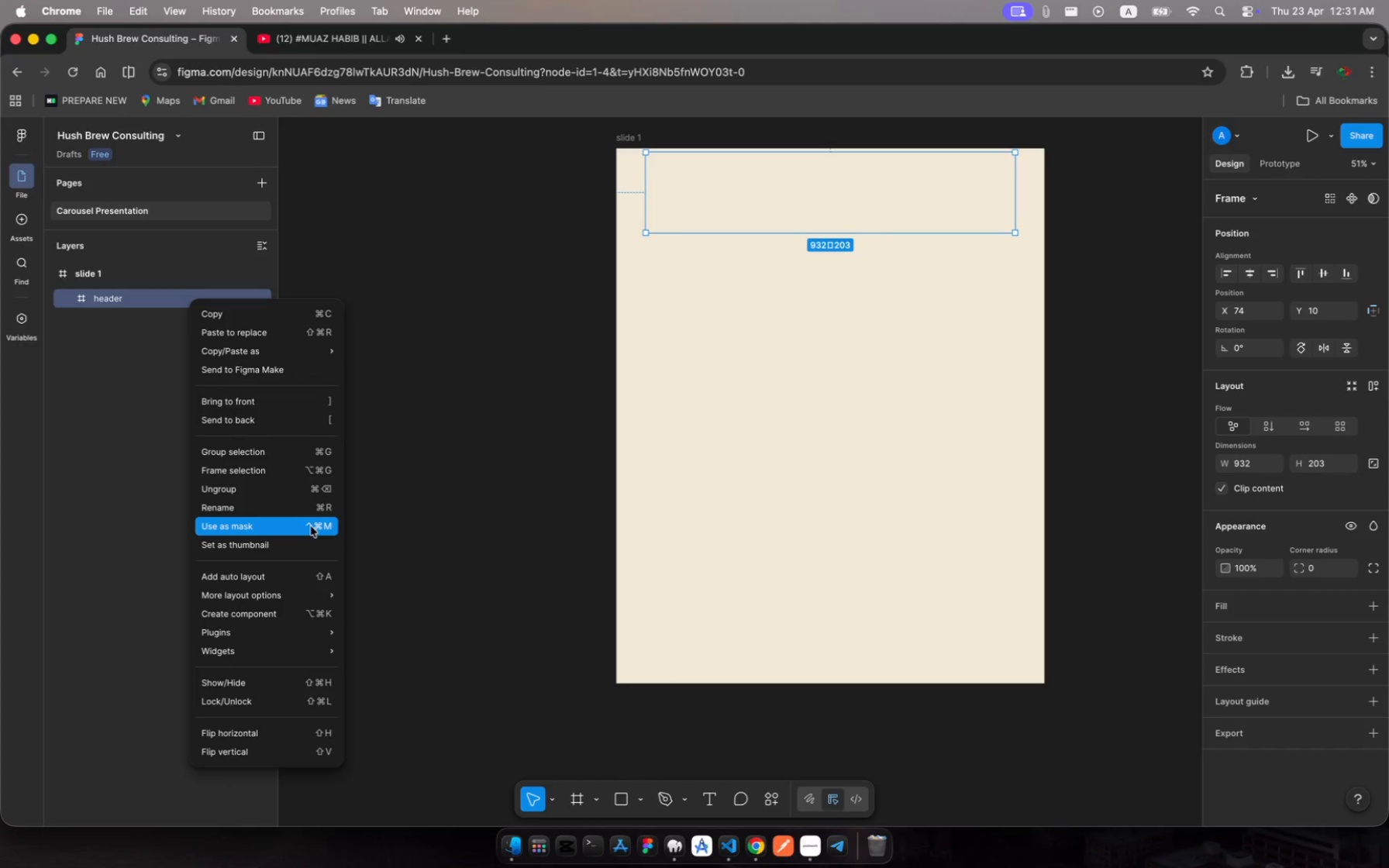 
wait(5.8)
 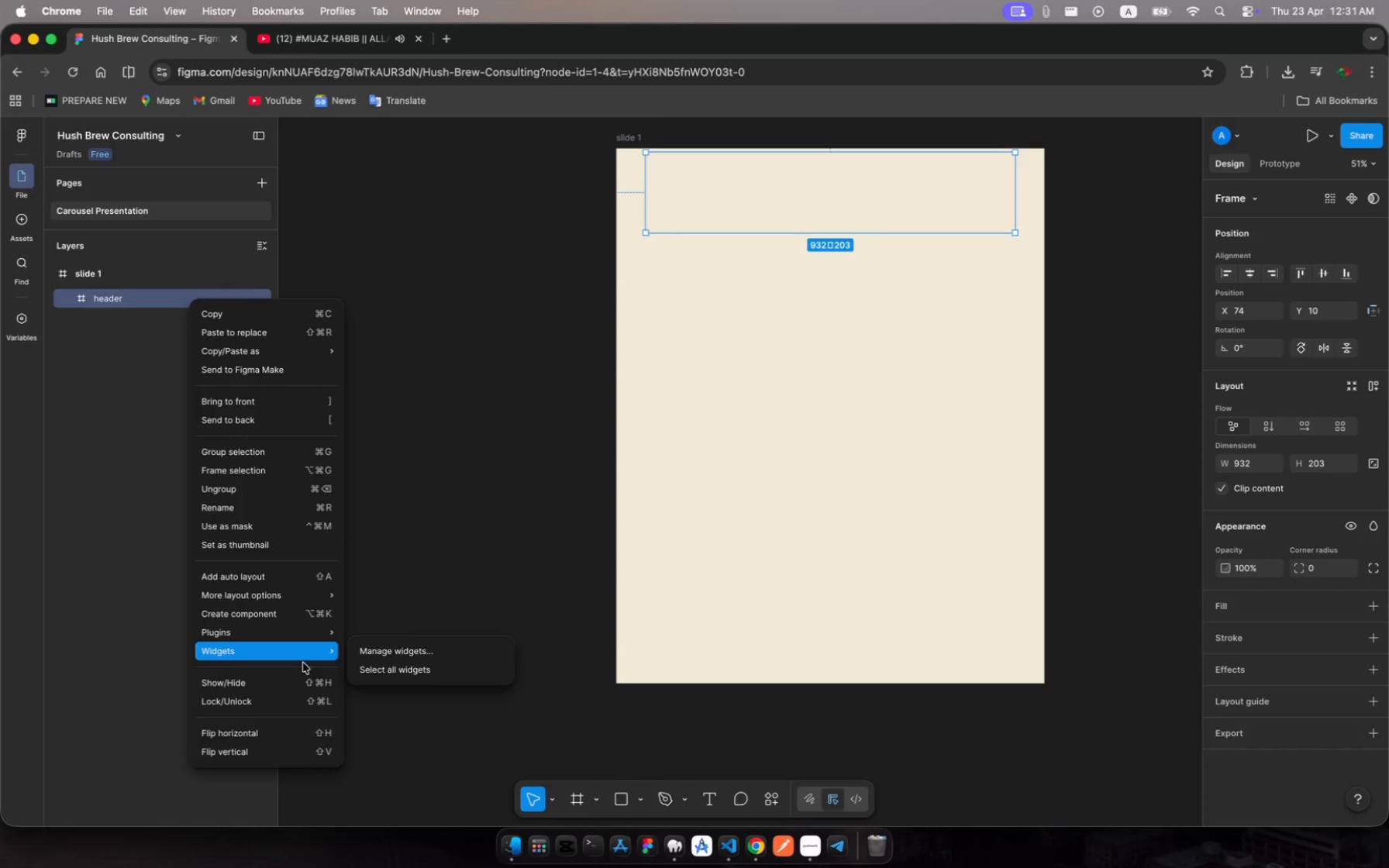 
left_click([295, 575])
 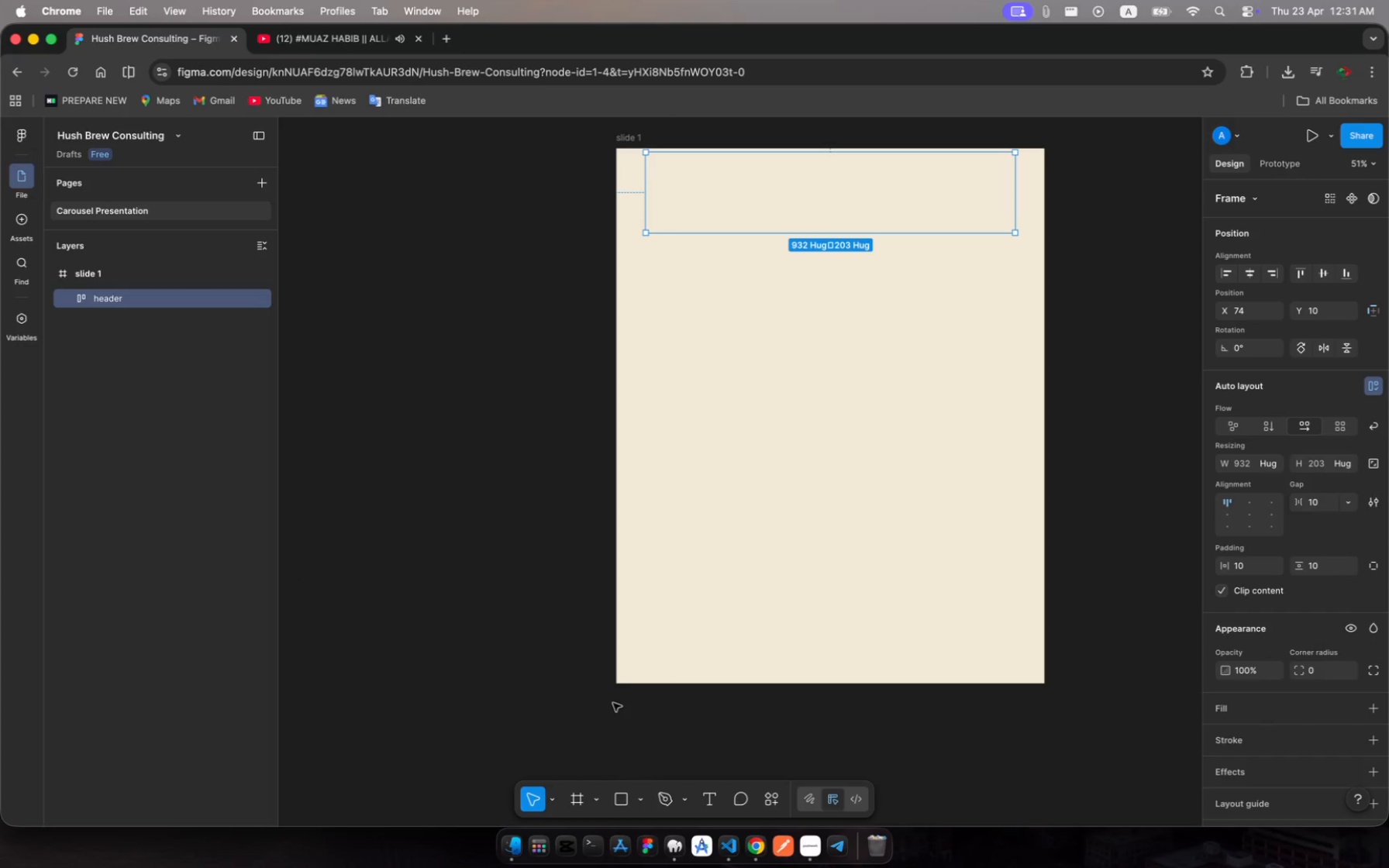 
wait(5.46)
 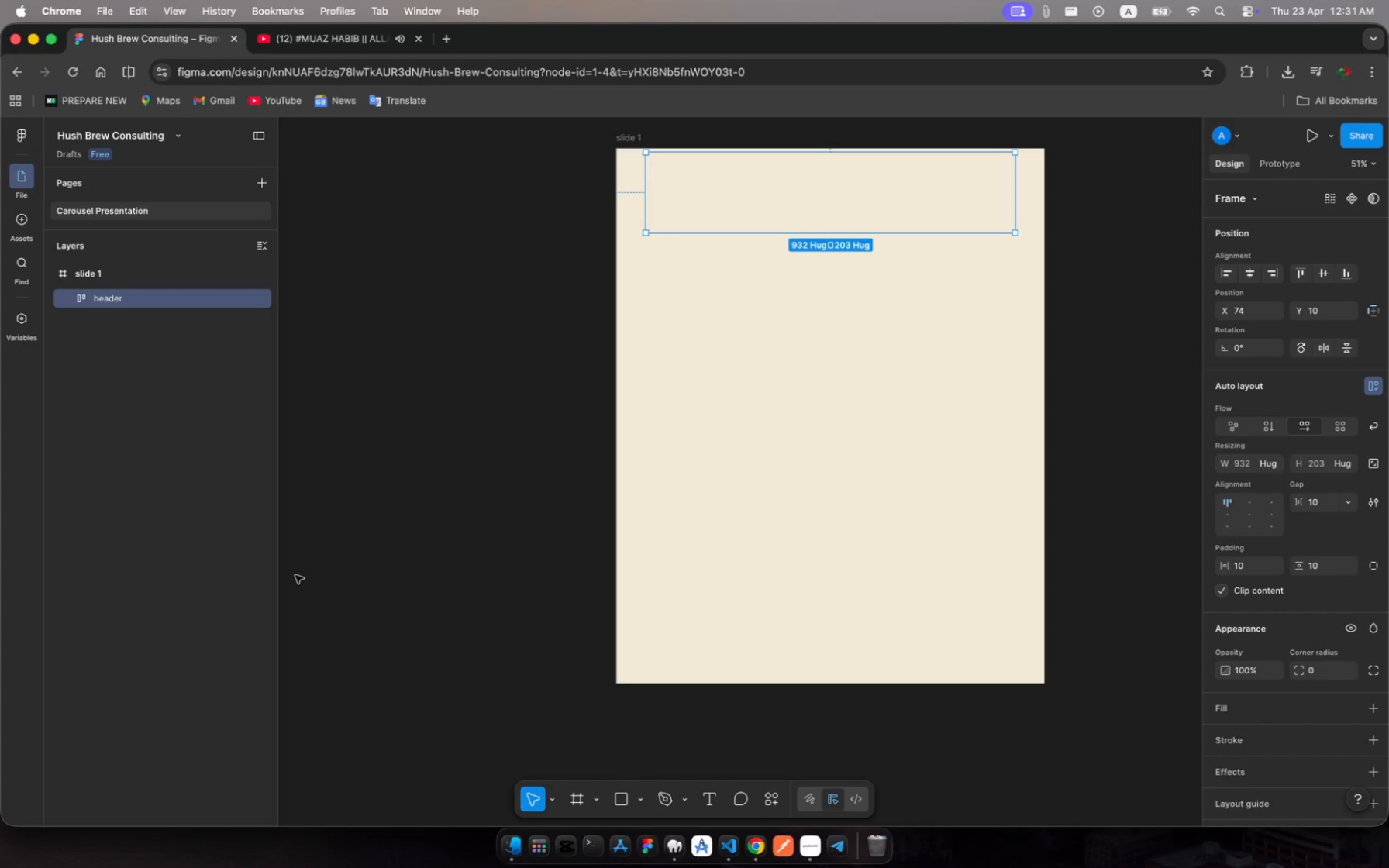 
left_click([769, 797])
 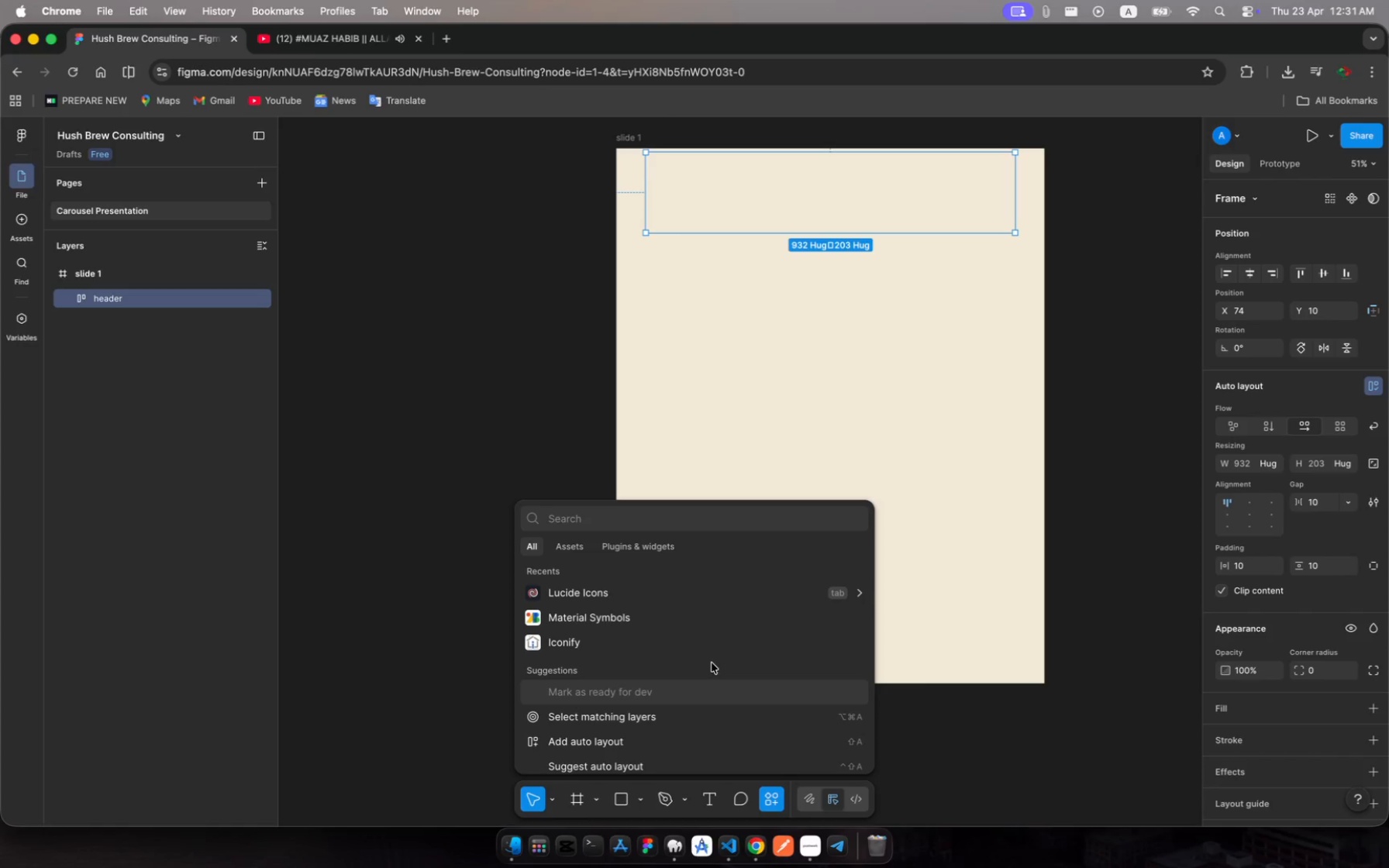 
left_click([697, 597])
 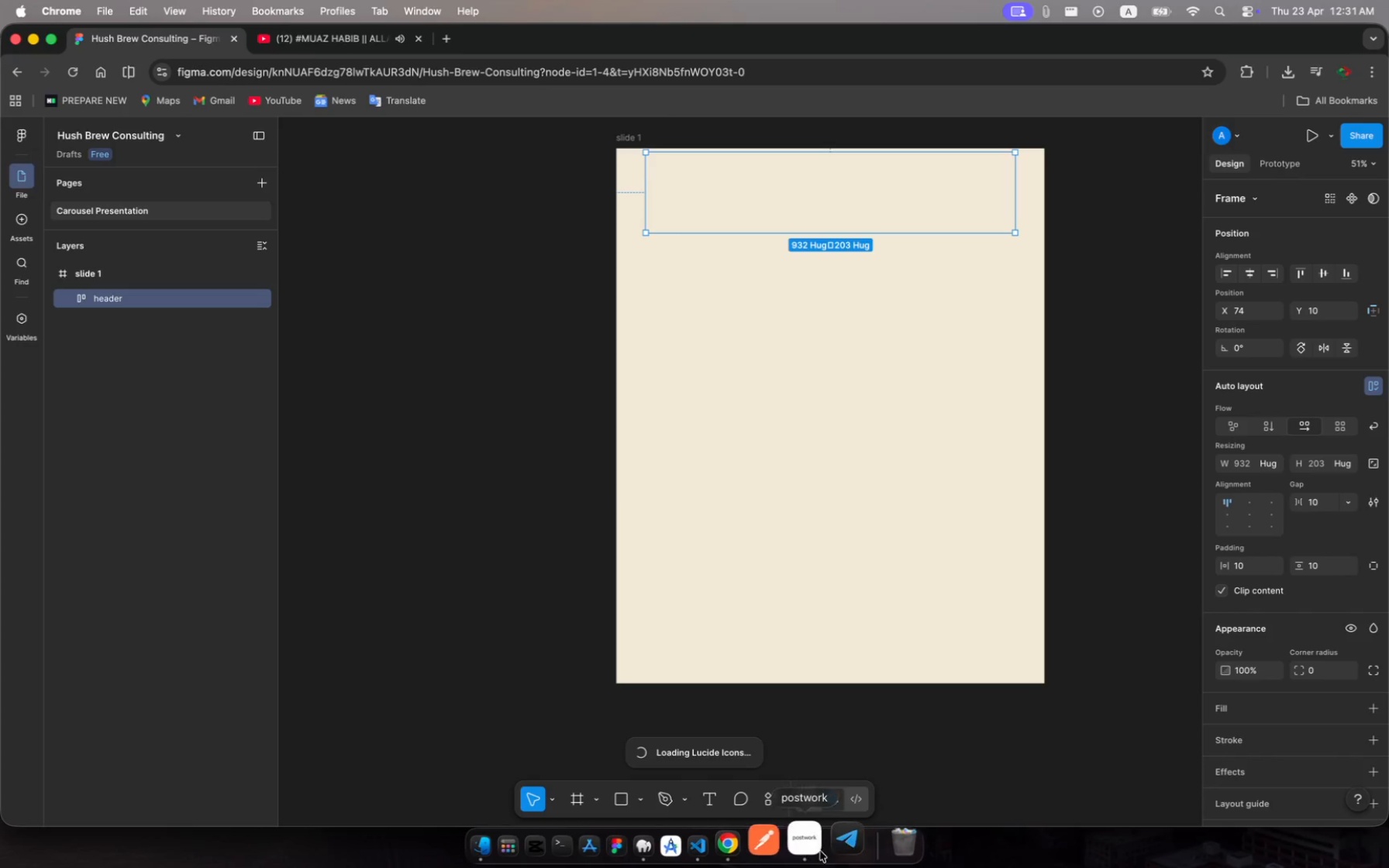 
left_click([808, 844])